 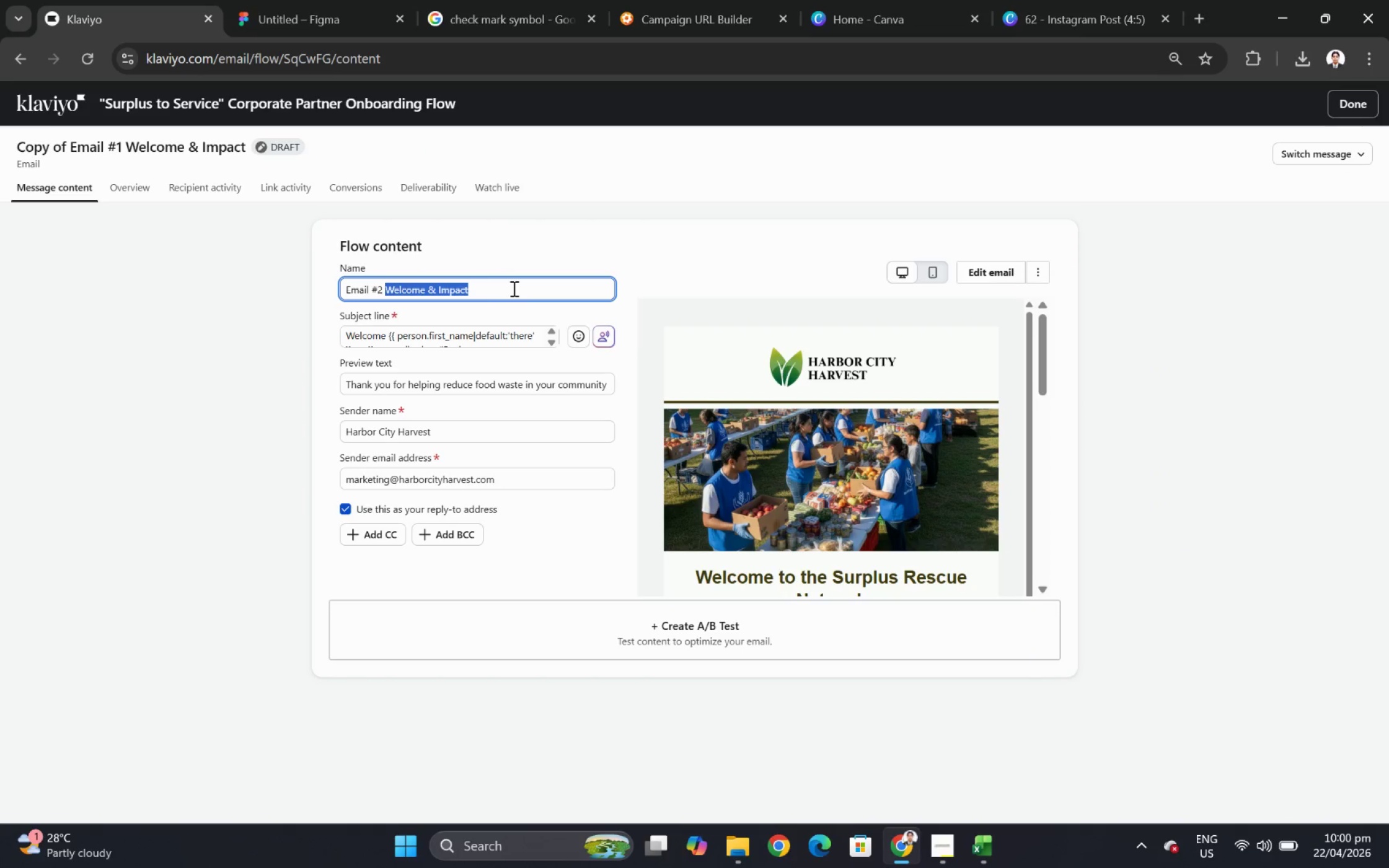 
key(Control+ControlLeft)
 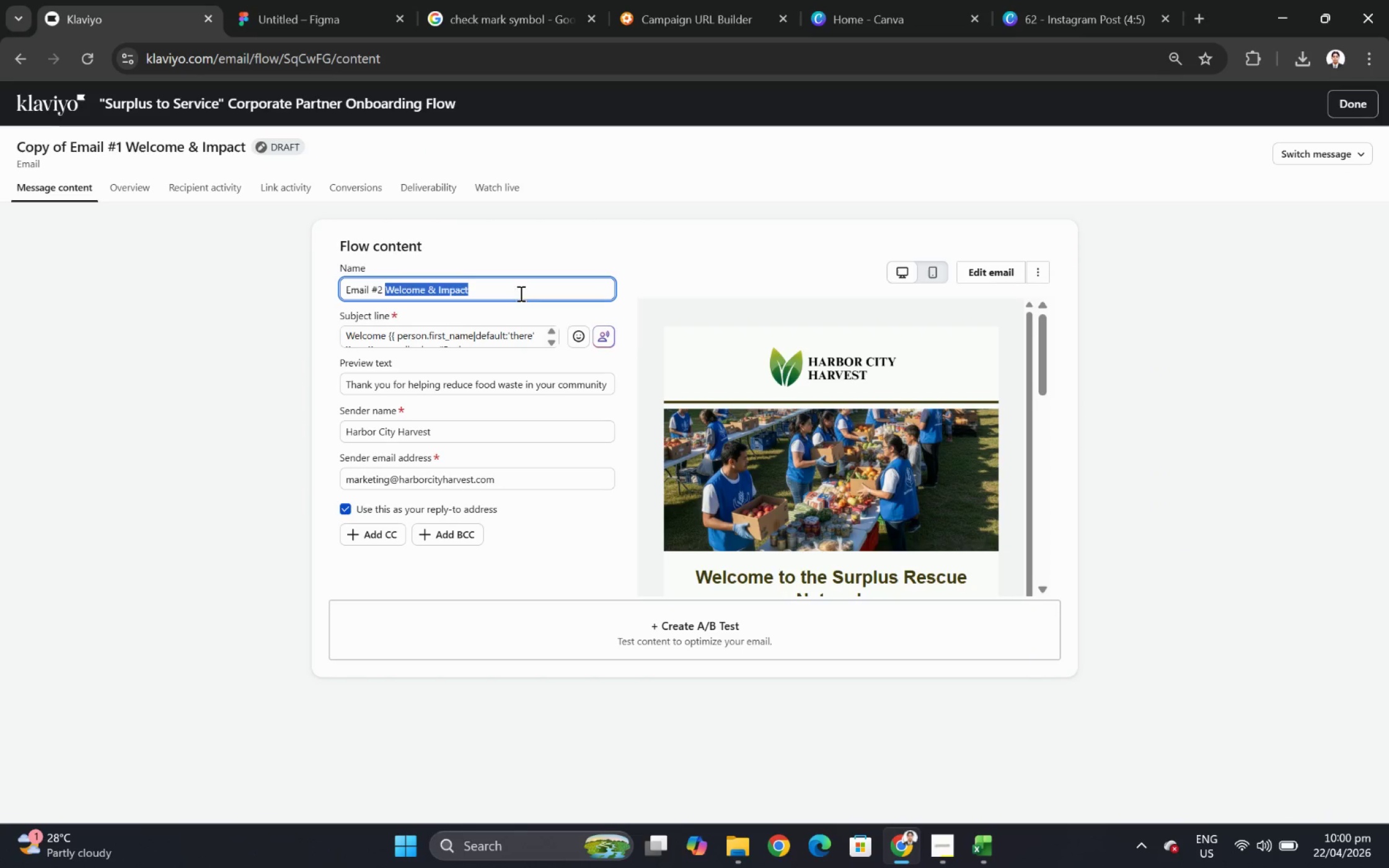 
key(Control+V)
 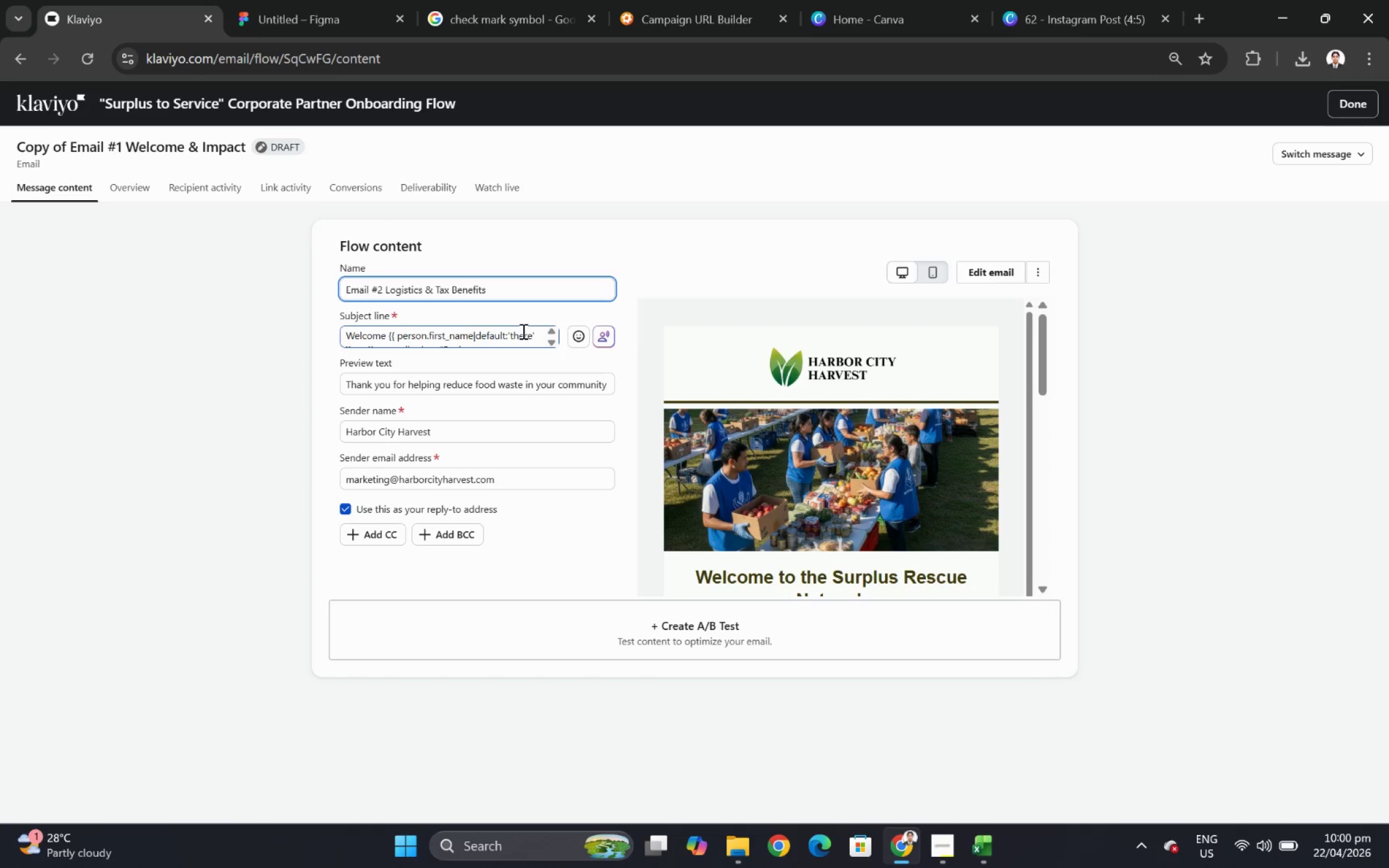 
left_click([522, 331])
 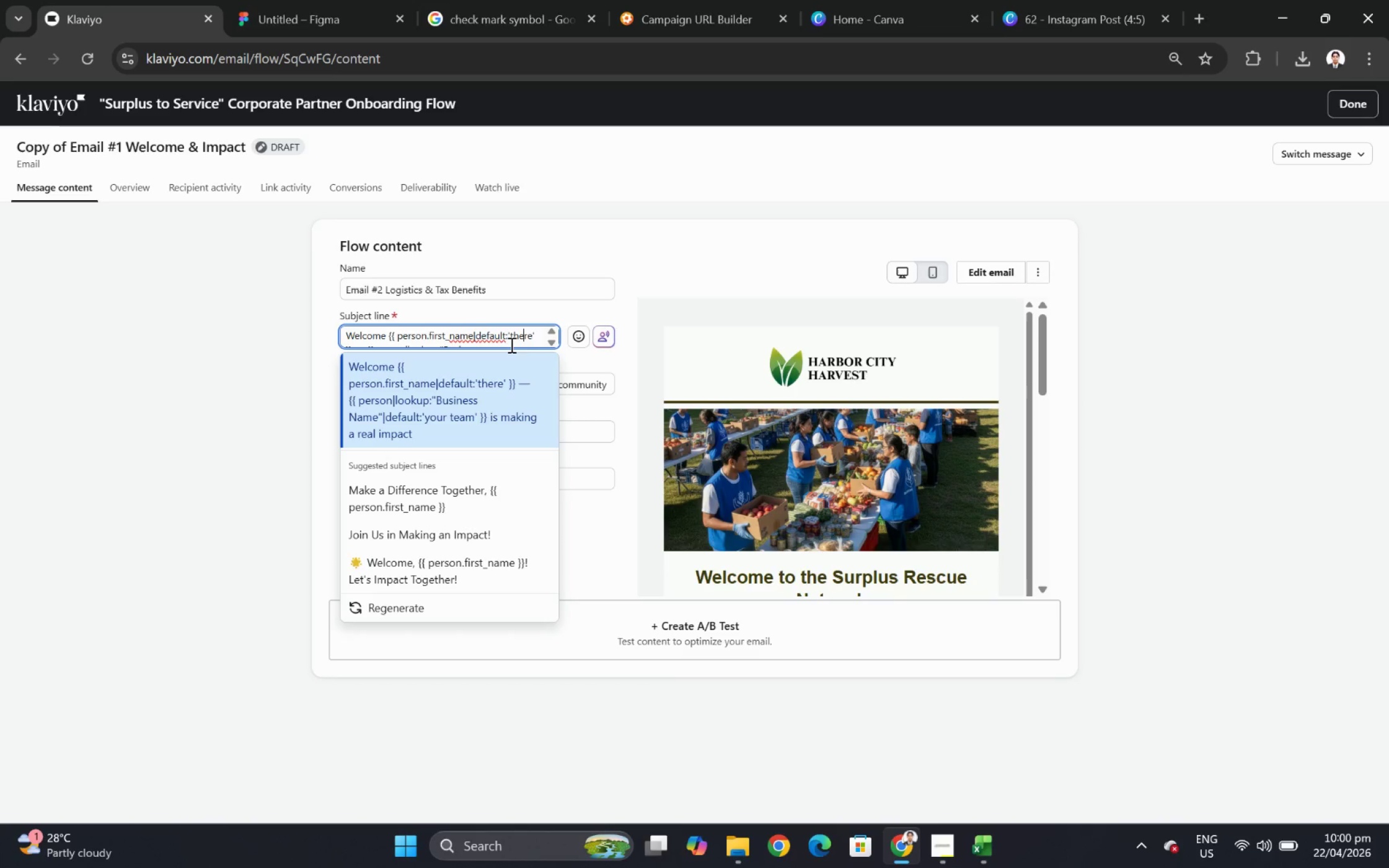 
wait(16.8)
 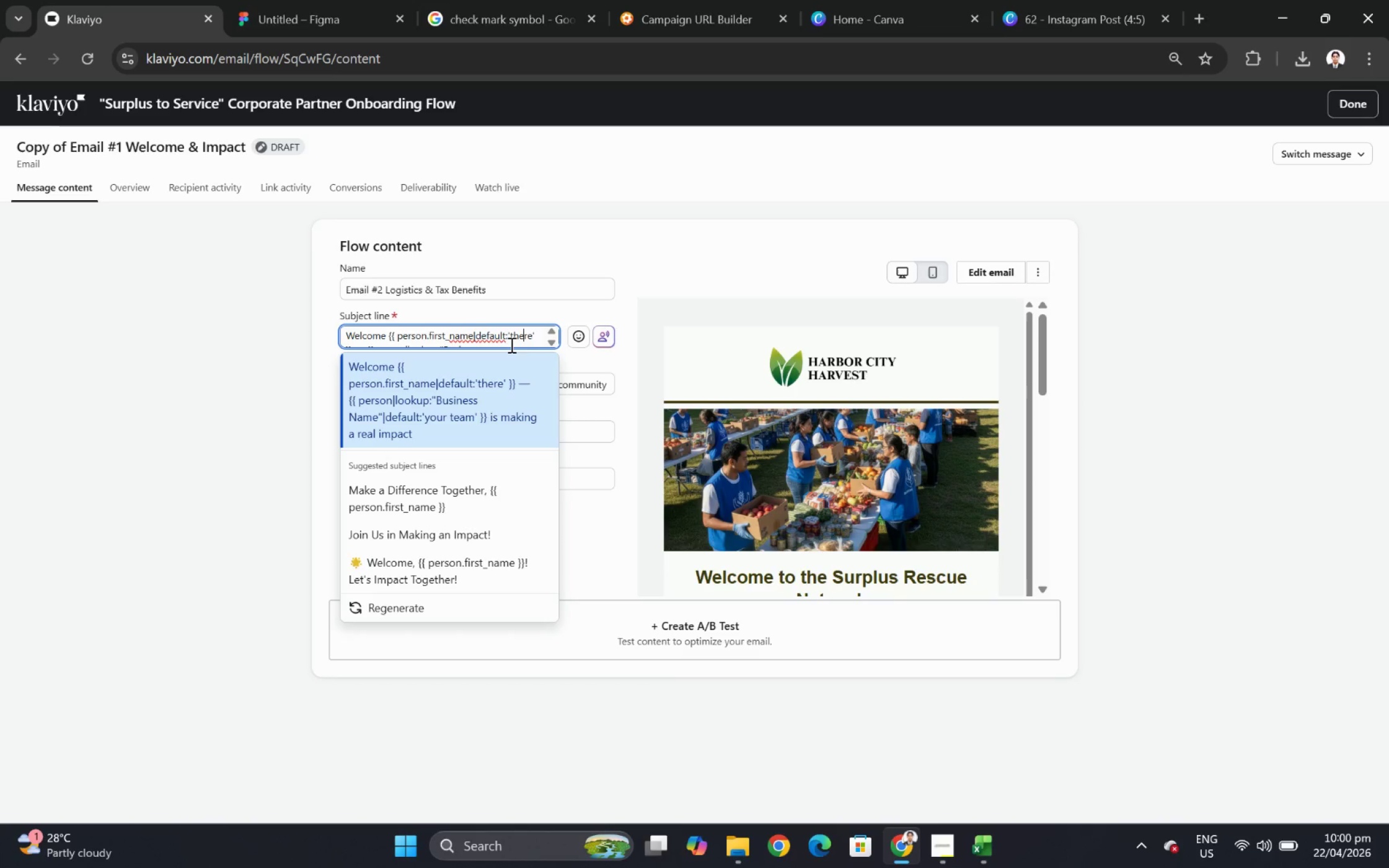 
left_click([986, 840])
 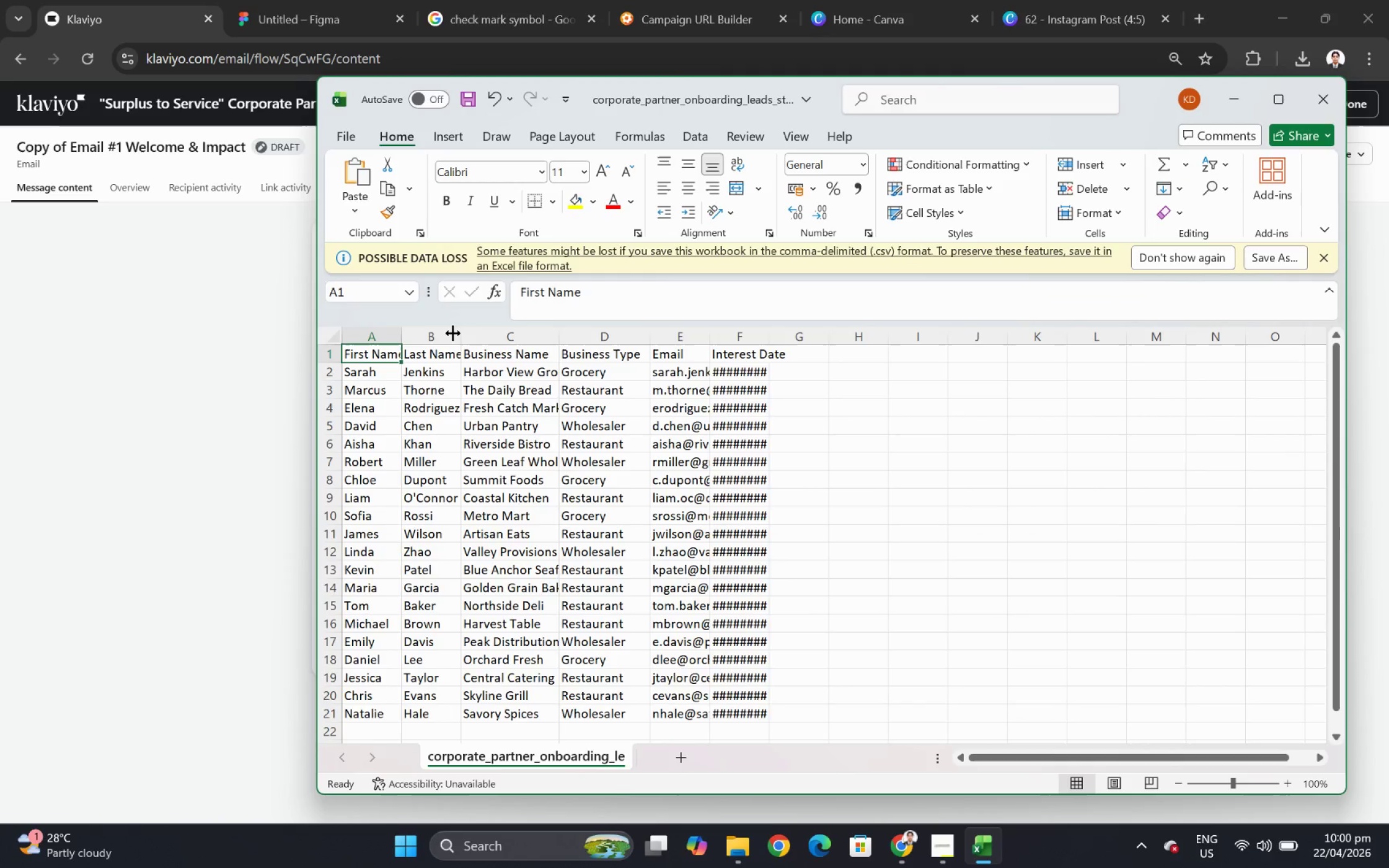 
wait(9.05)
 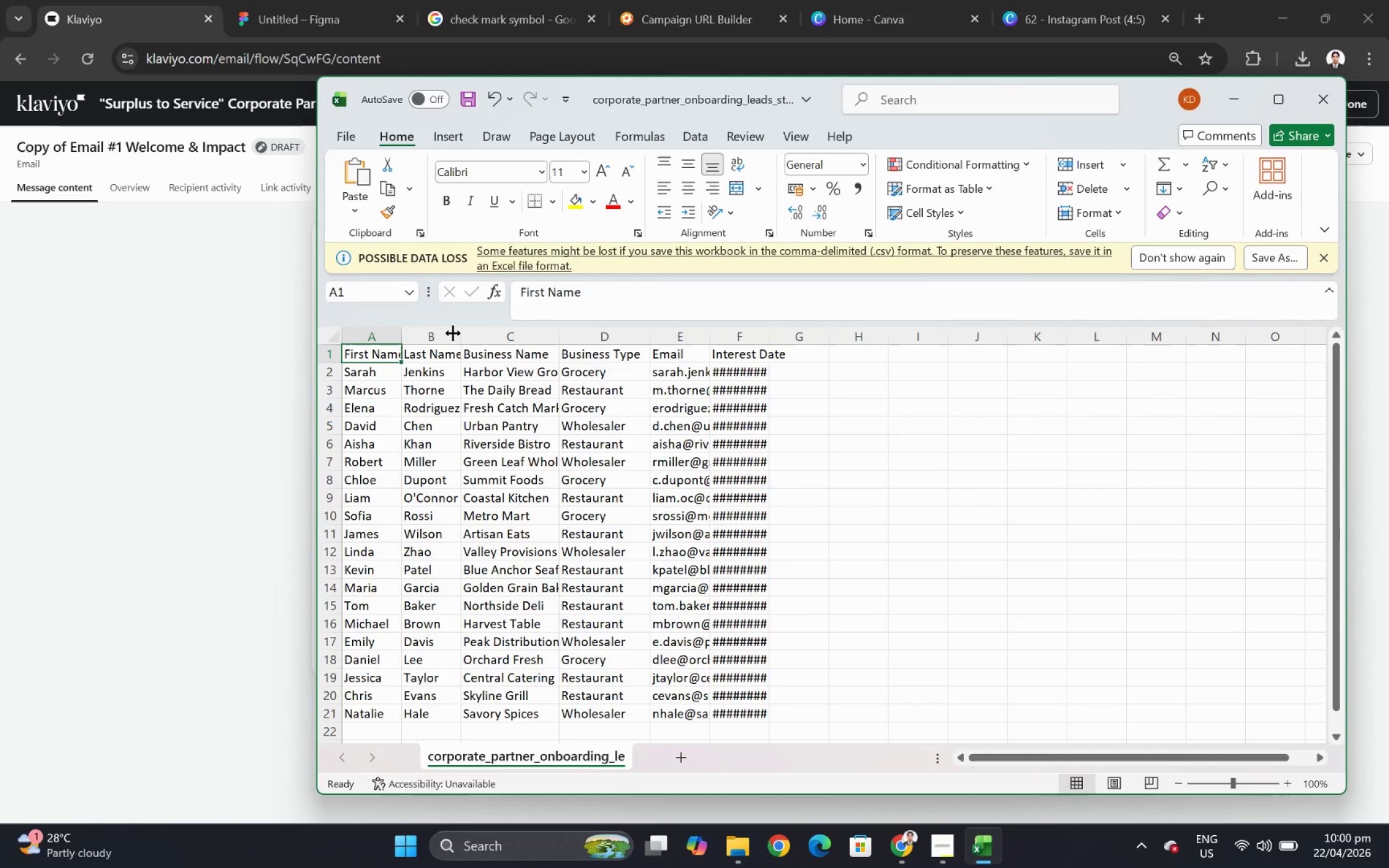 
left_click([1230, 106])
 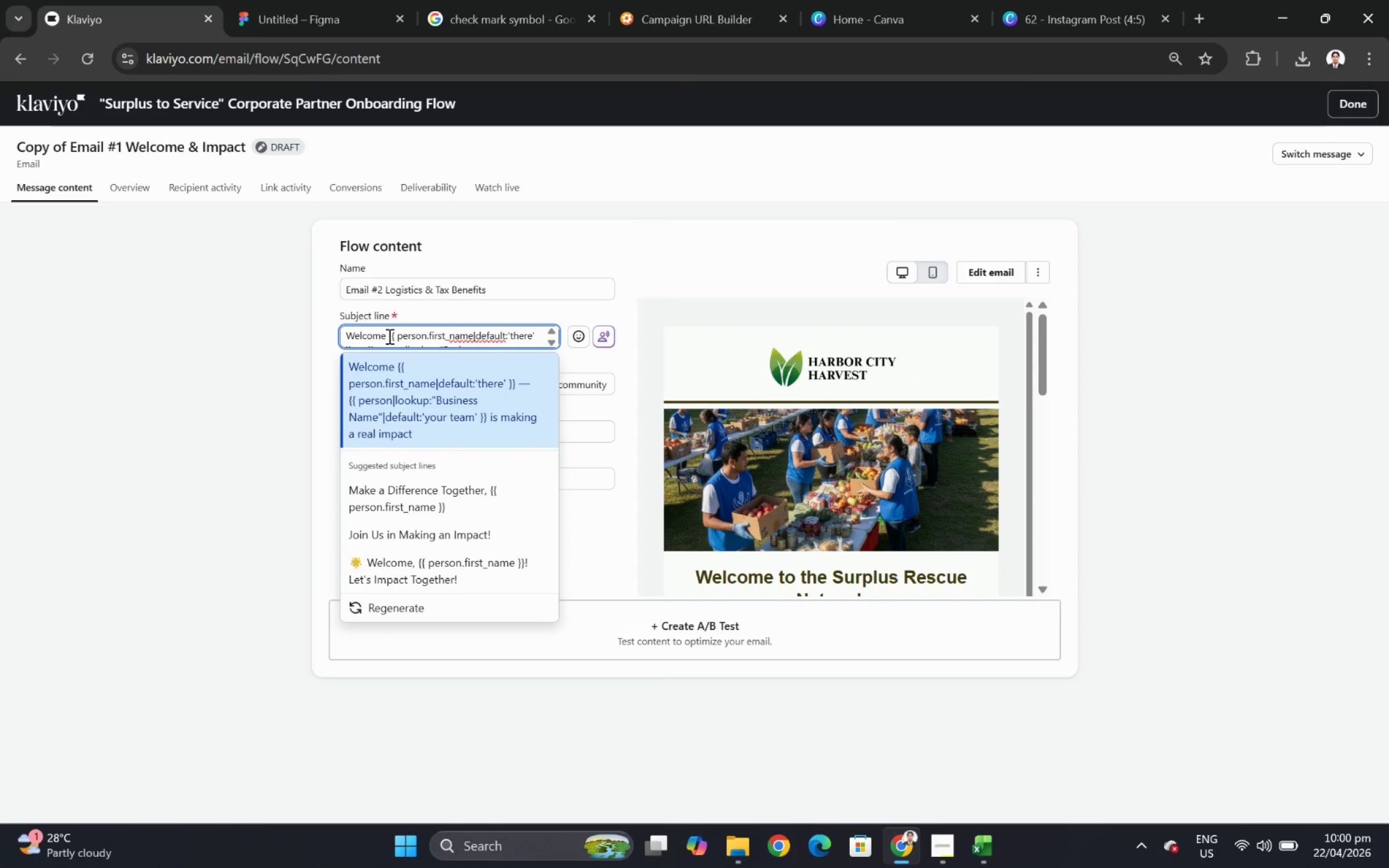 
wait(7.0)
 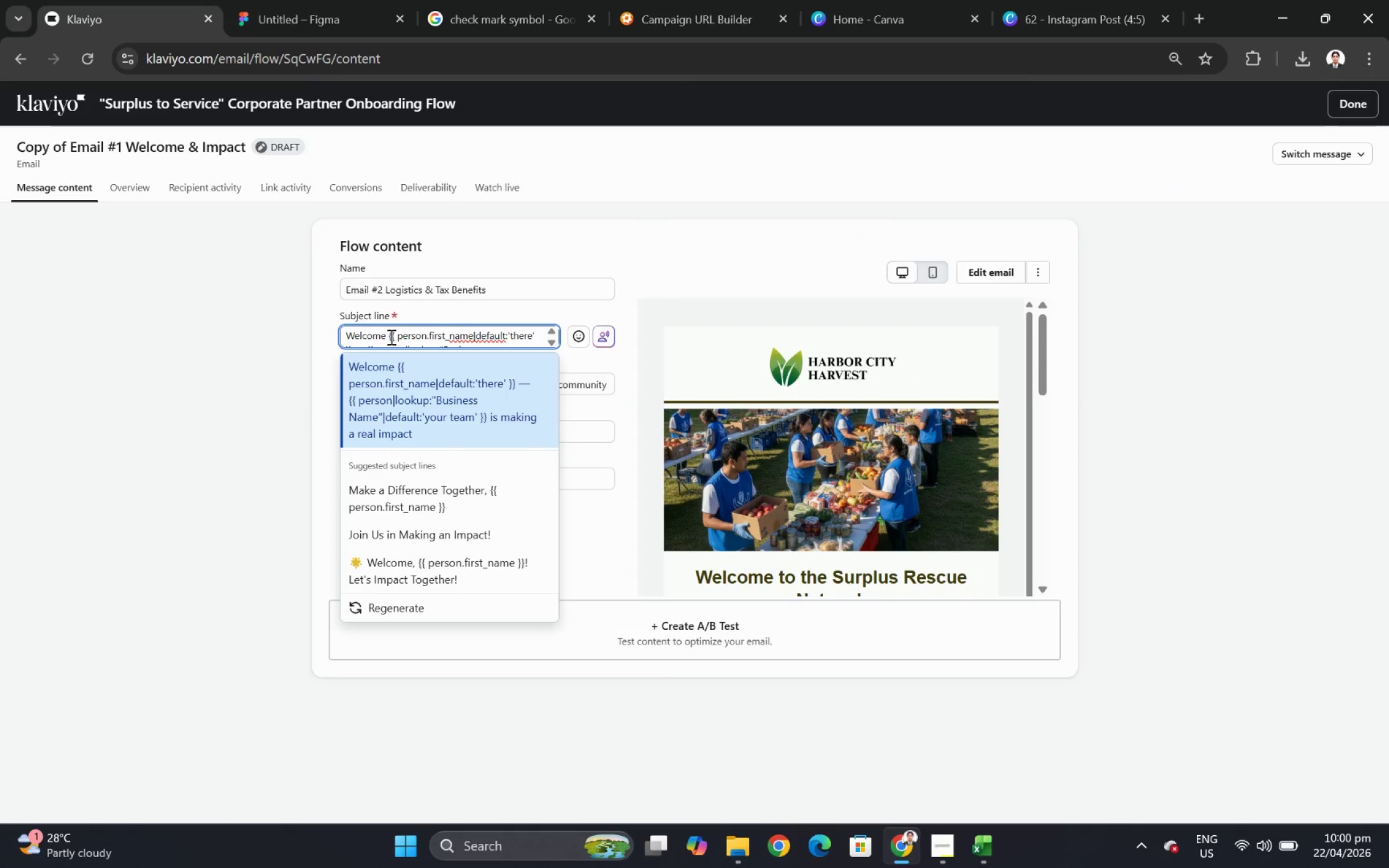 
left_click_drag(start_coordinate=[387, 336], to_coordinate=[337, 335])
 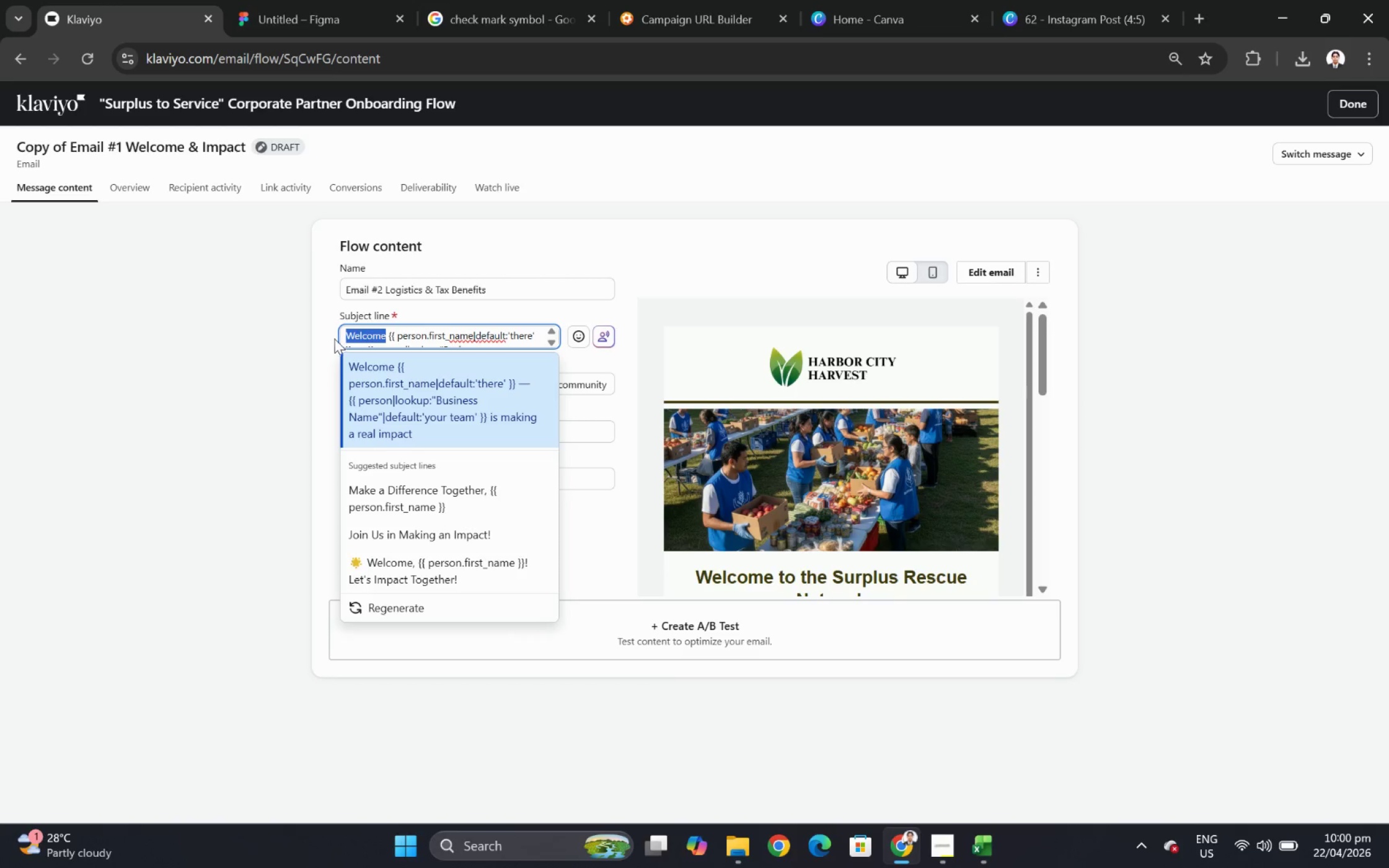 
key(Backspace)
 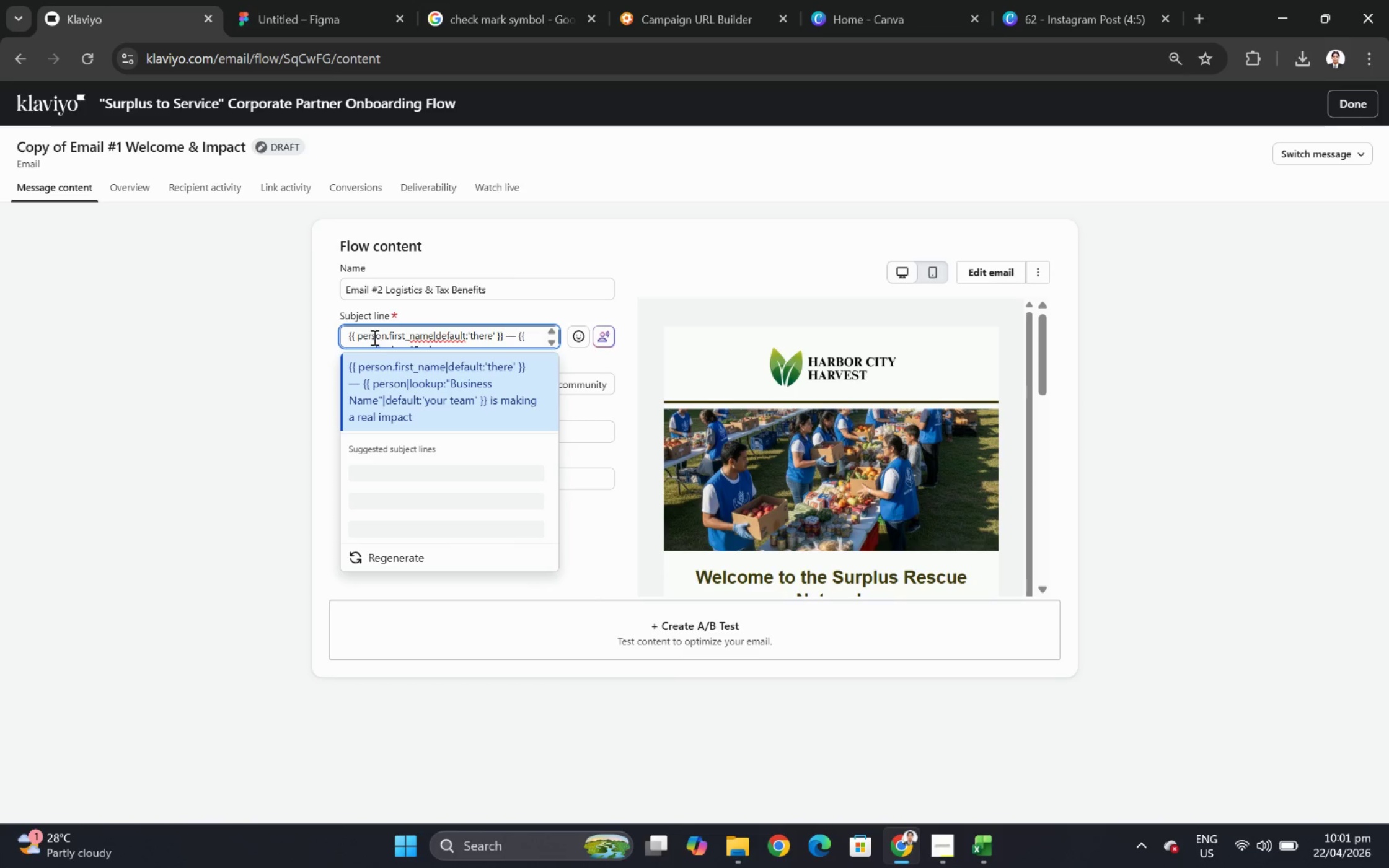 
key(Delete)
 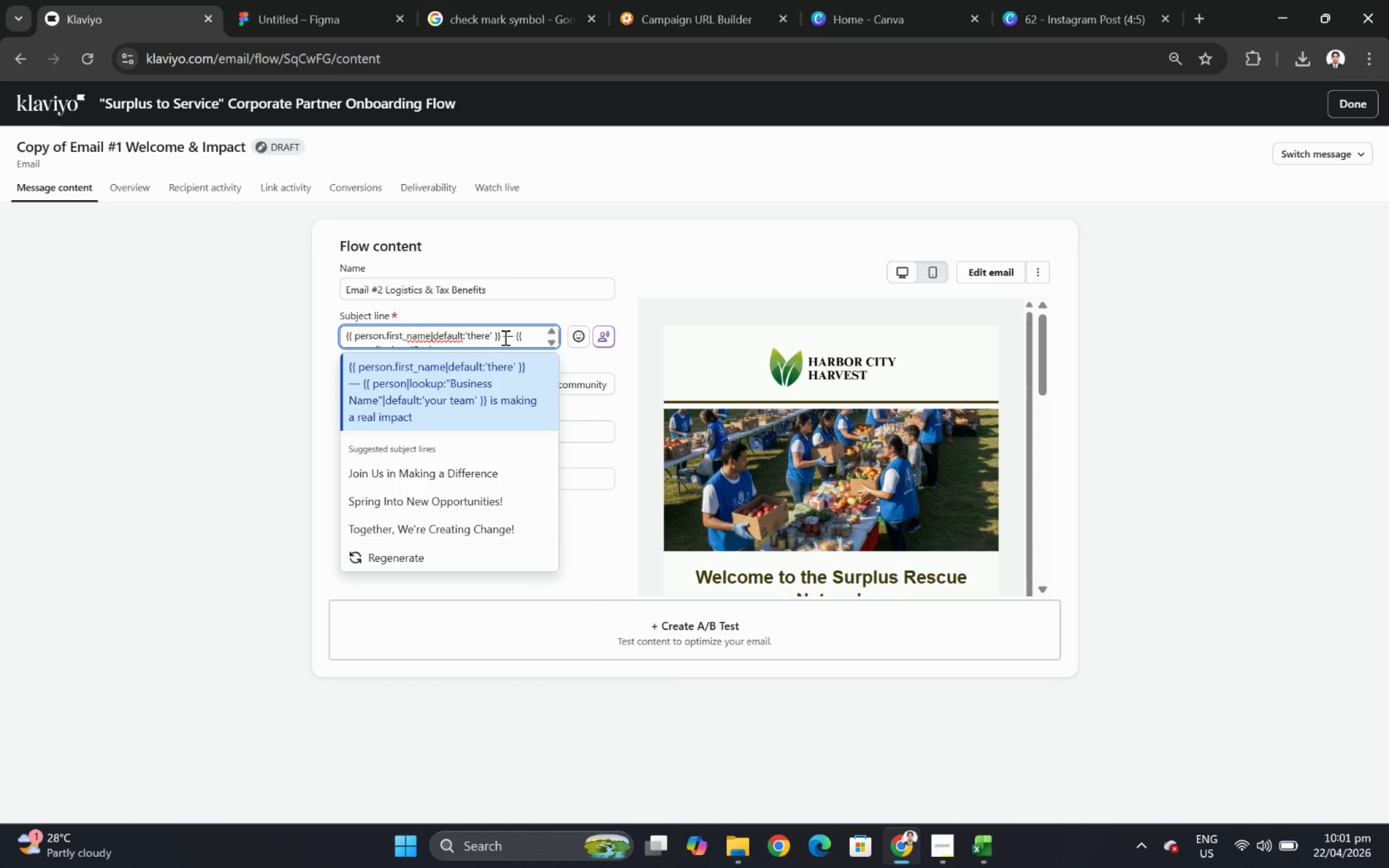 
left_click([504, 337])
 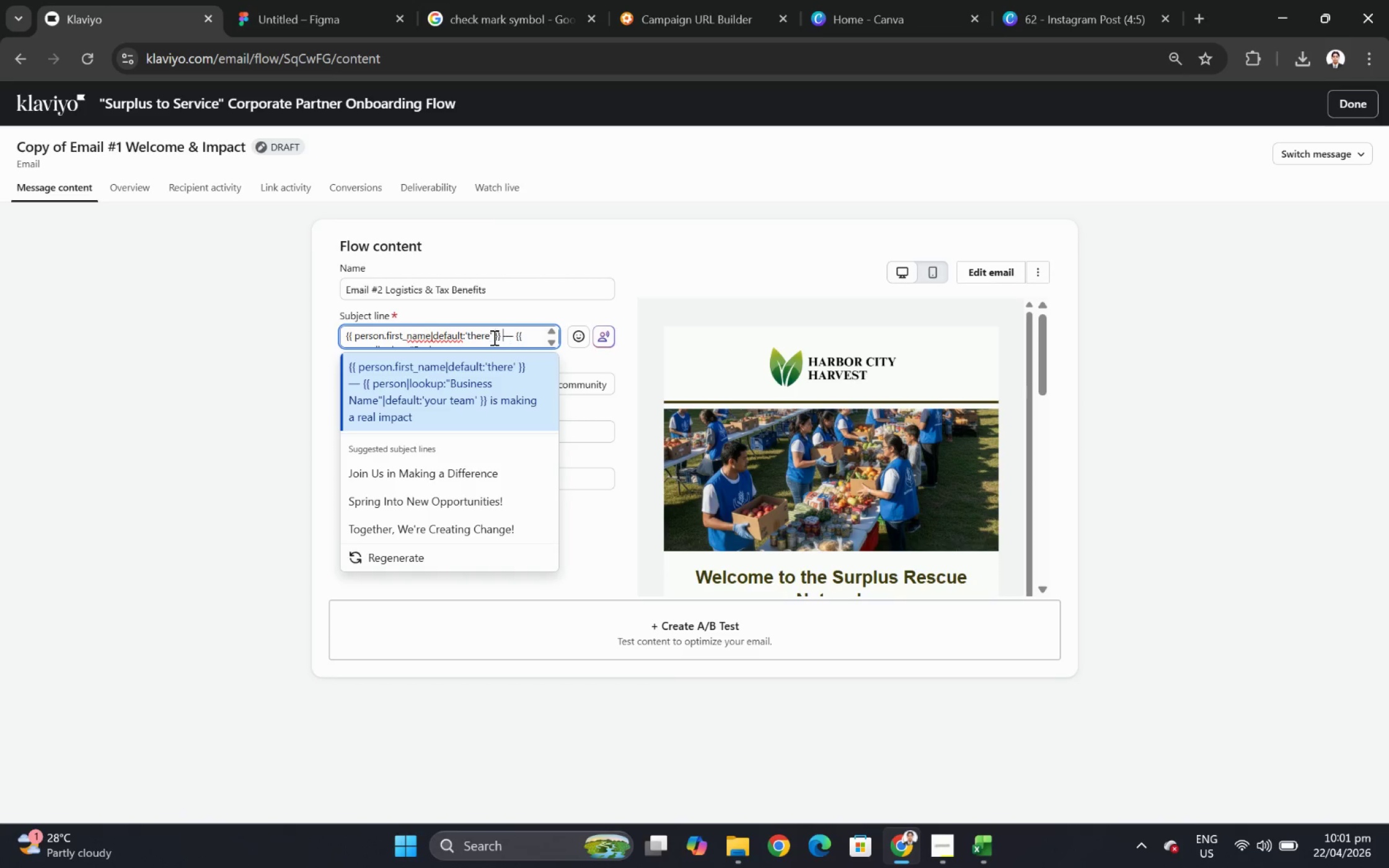 
left_click([490, 337])
 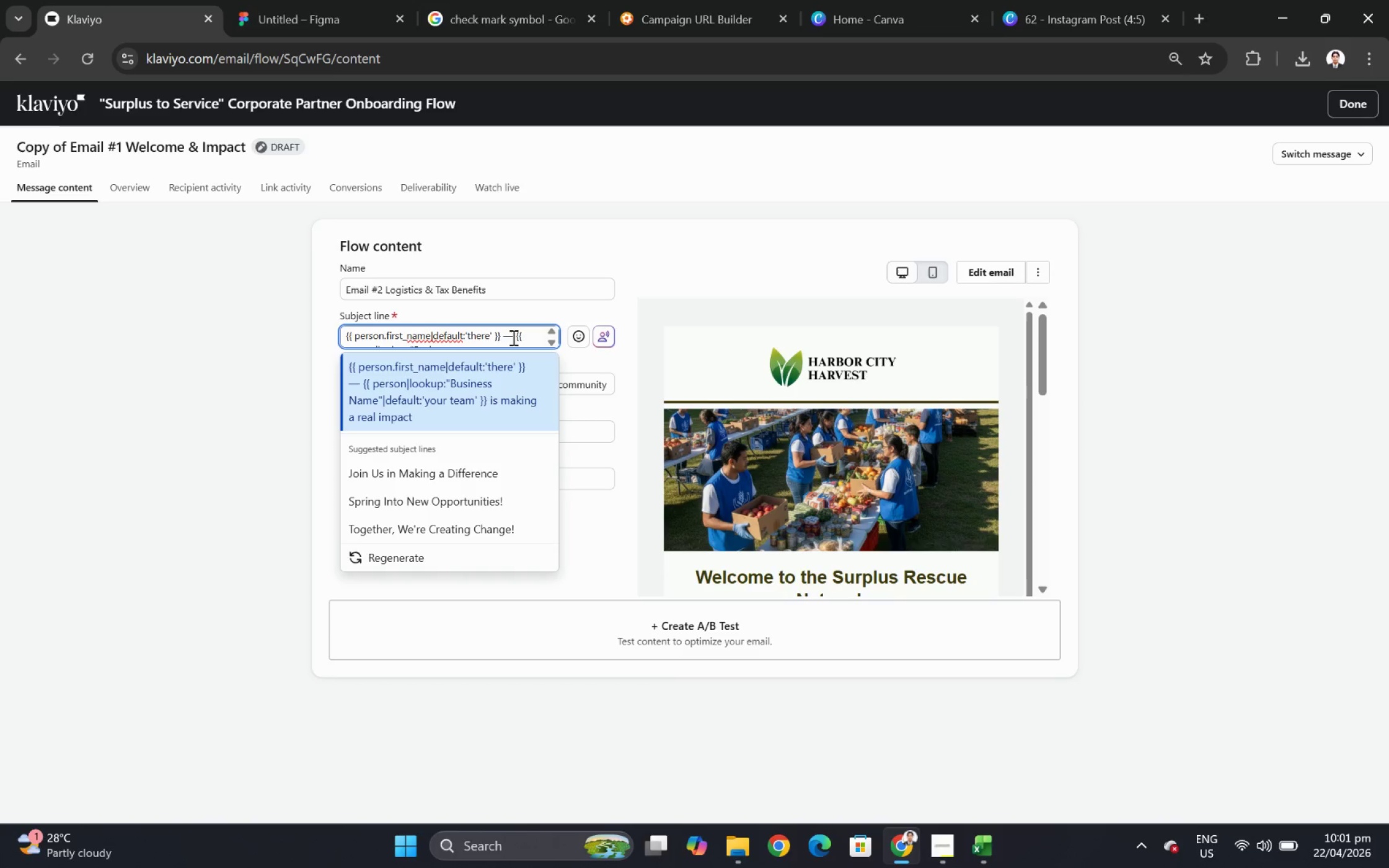 
key(Backspace)
key(Backspace)
key(Backspace)
key(Backspace)
key(Backspace)
type(Hey)
 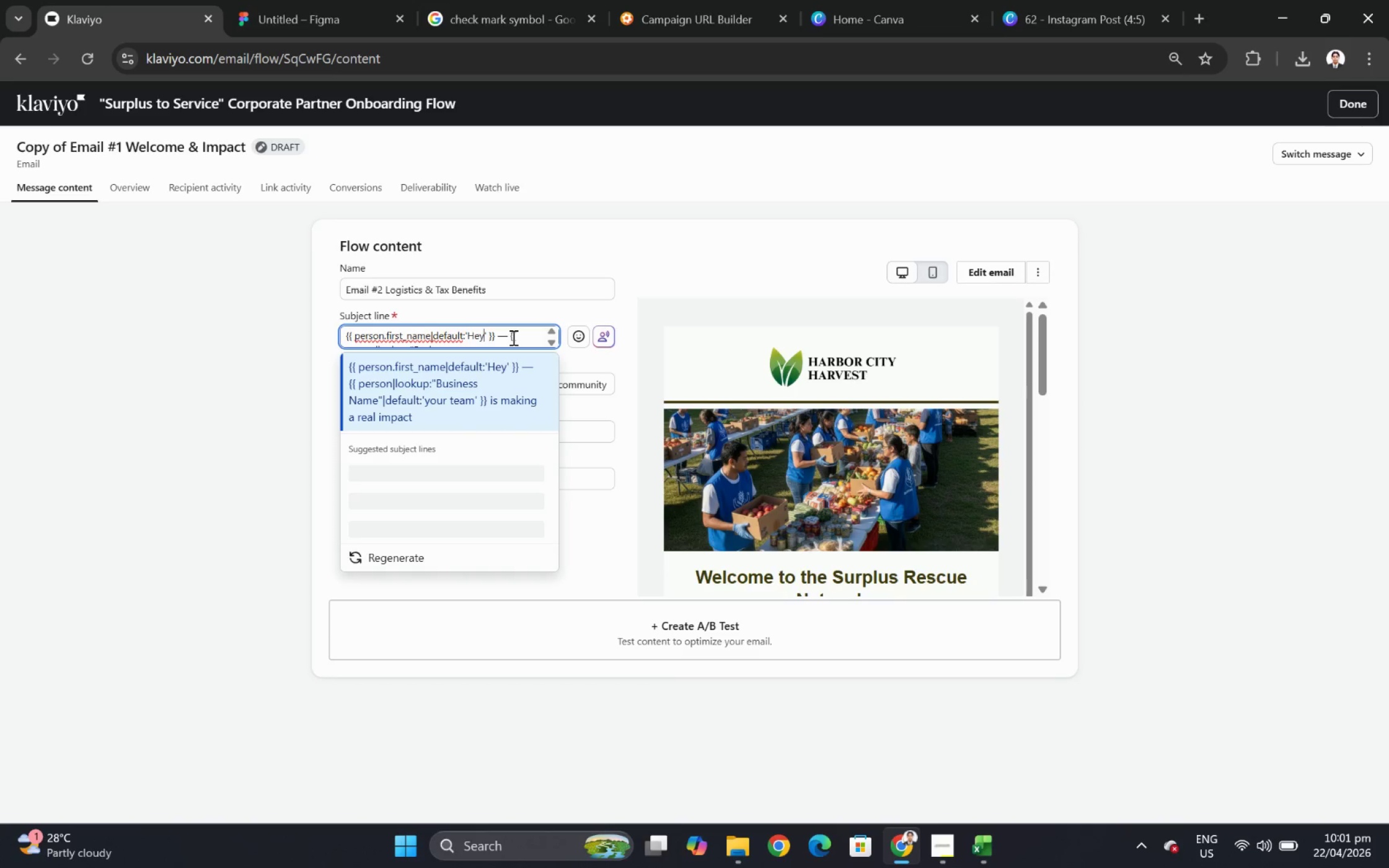 
left_click_drag(start_coordinate=[501, 336], to_coordinate=[506, 336])
 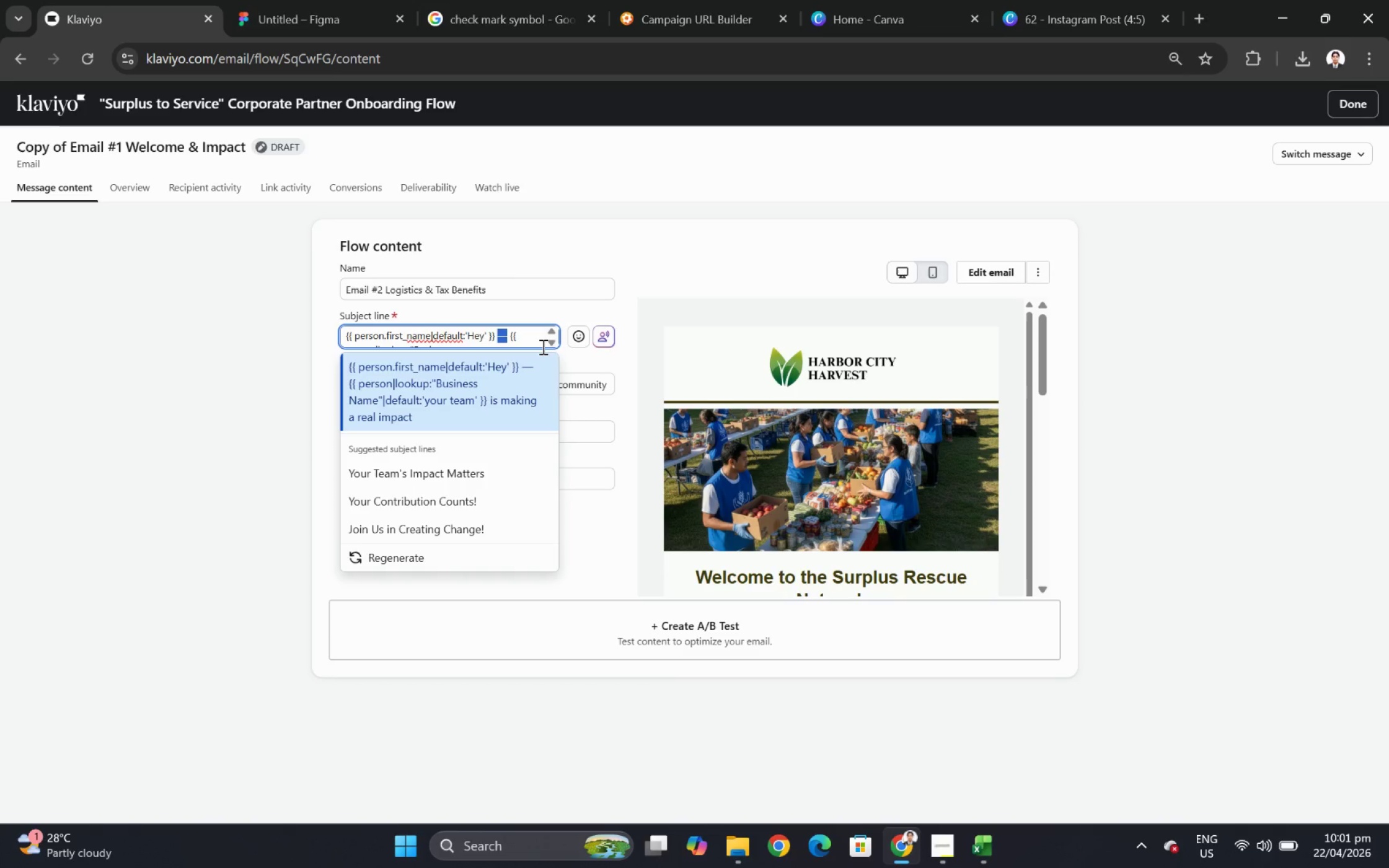 
key(Backspace)
key(Backspace)
type(, here's how si)
key(Backspace)
type(urplus)
 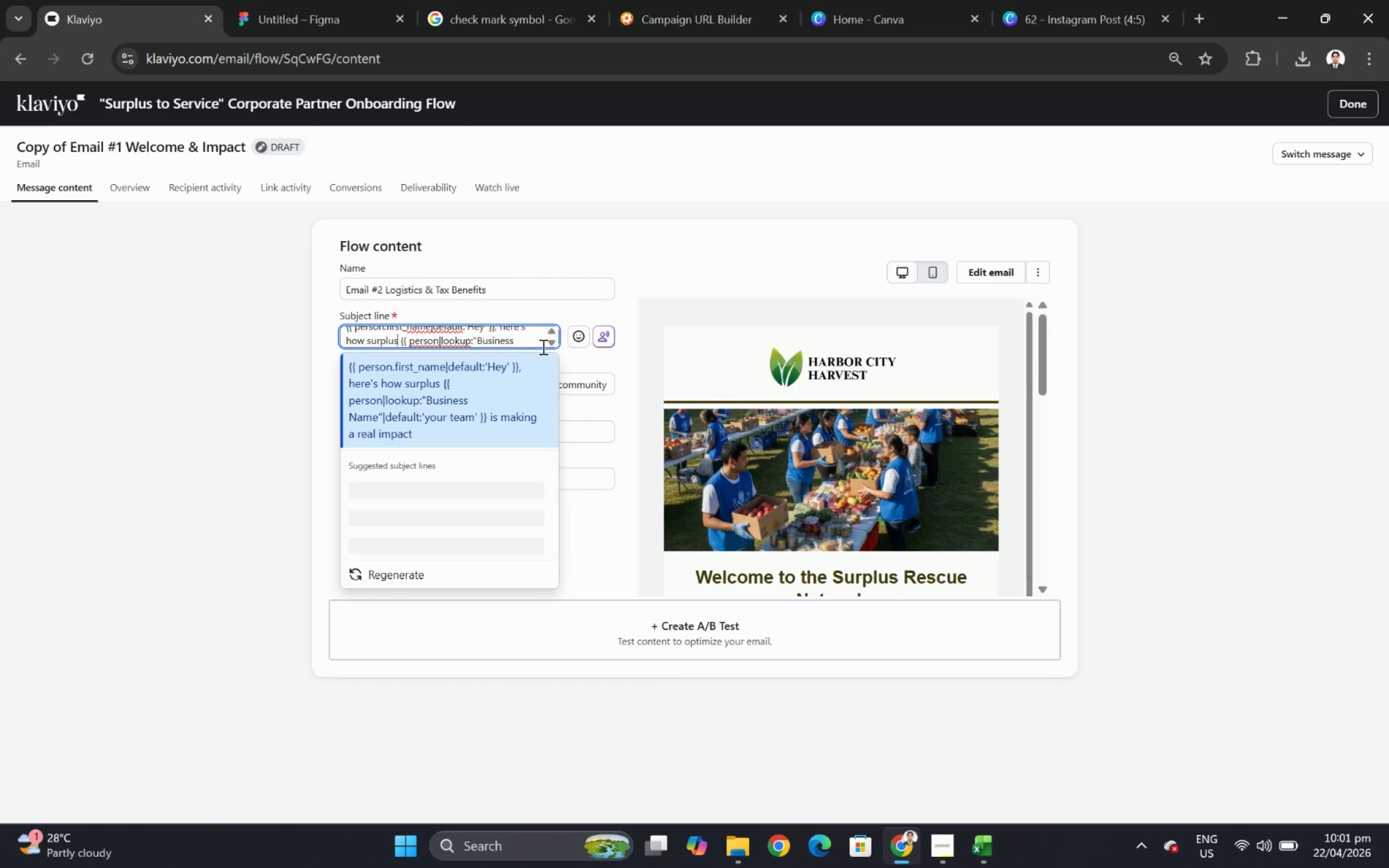 
type( pickup works for)
 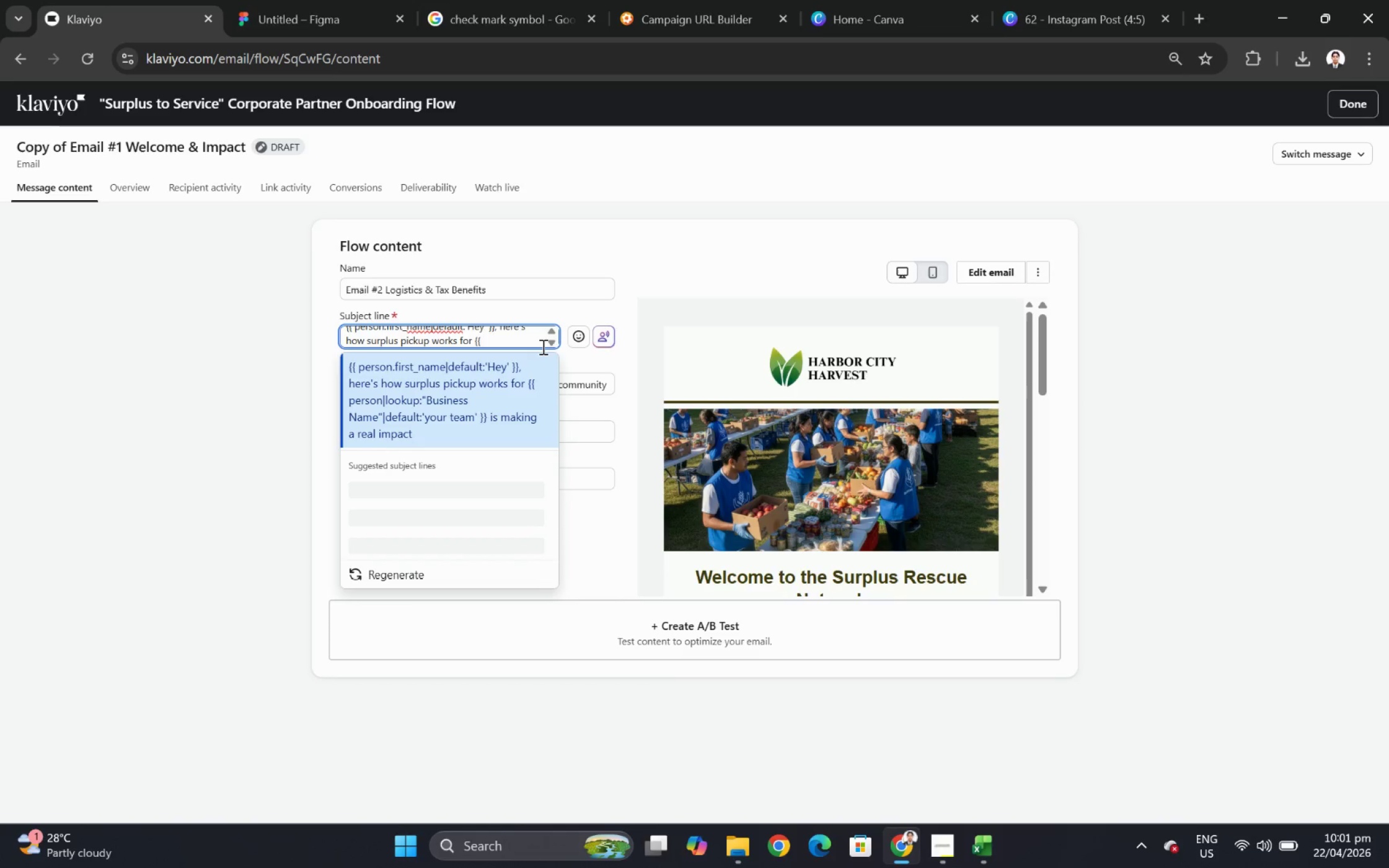 
key(ArrowDown)
 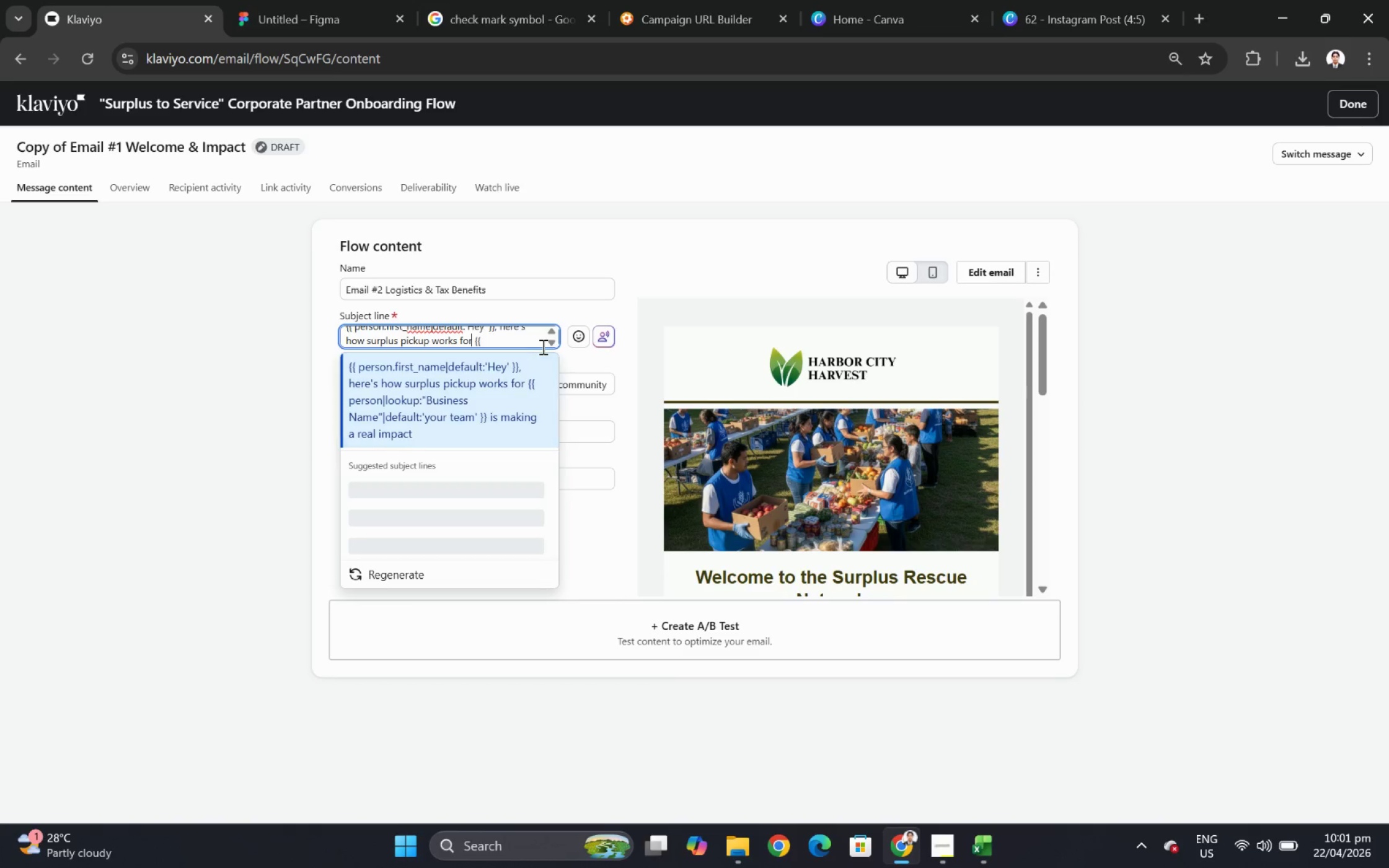 
key(ArrowDown)
 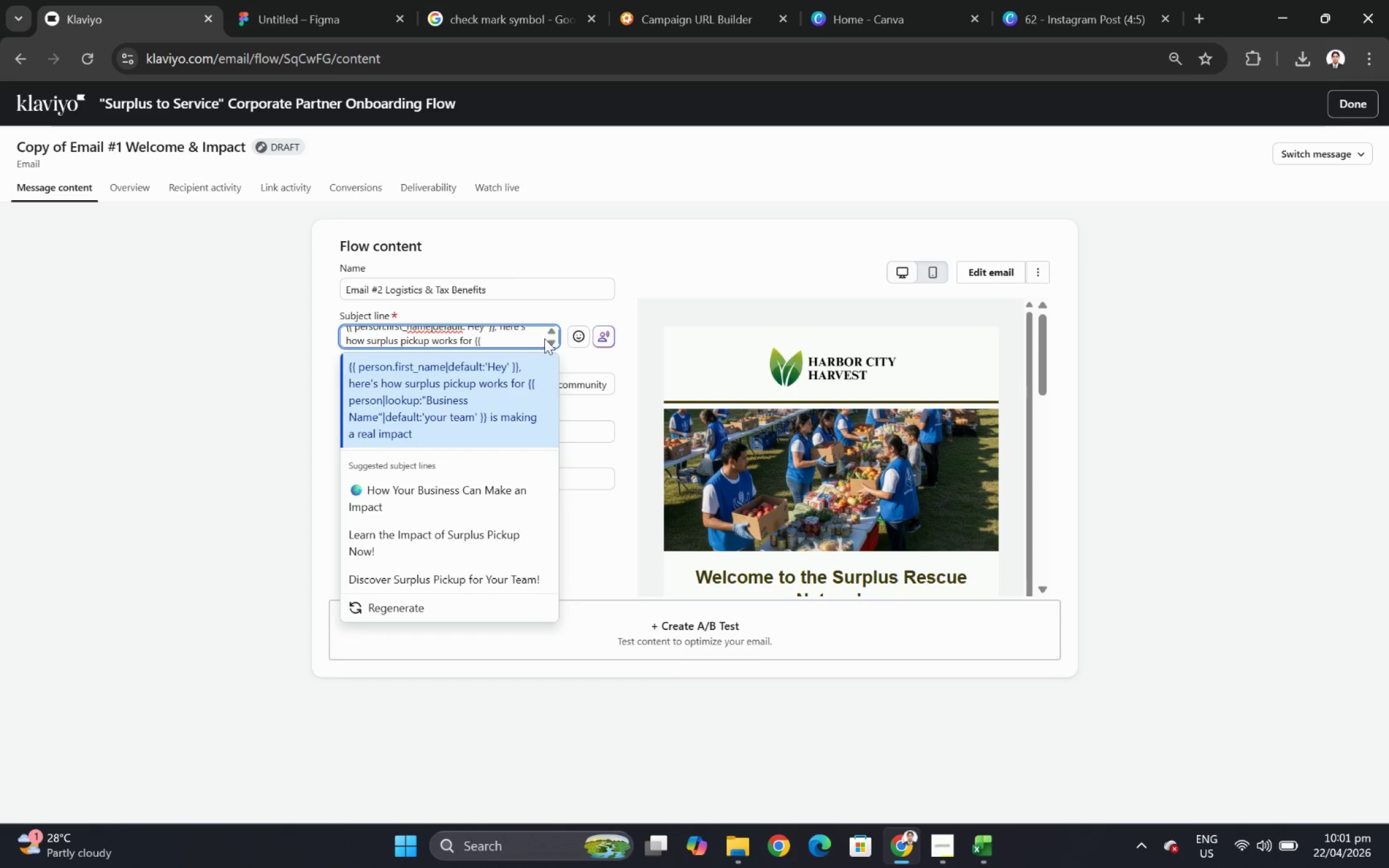 
left_click([548, 339])
 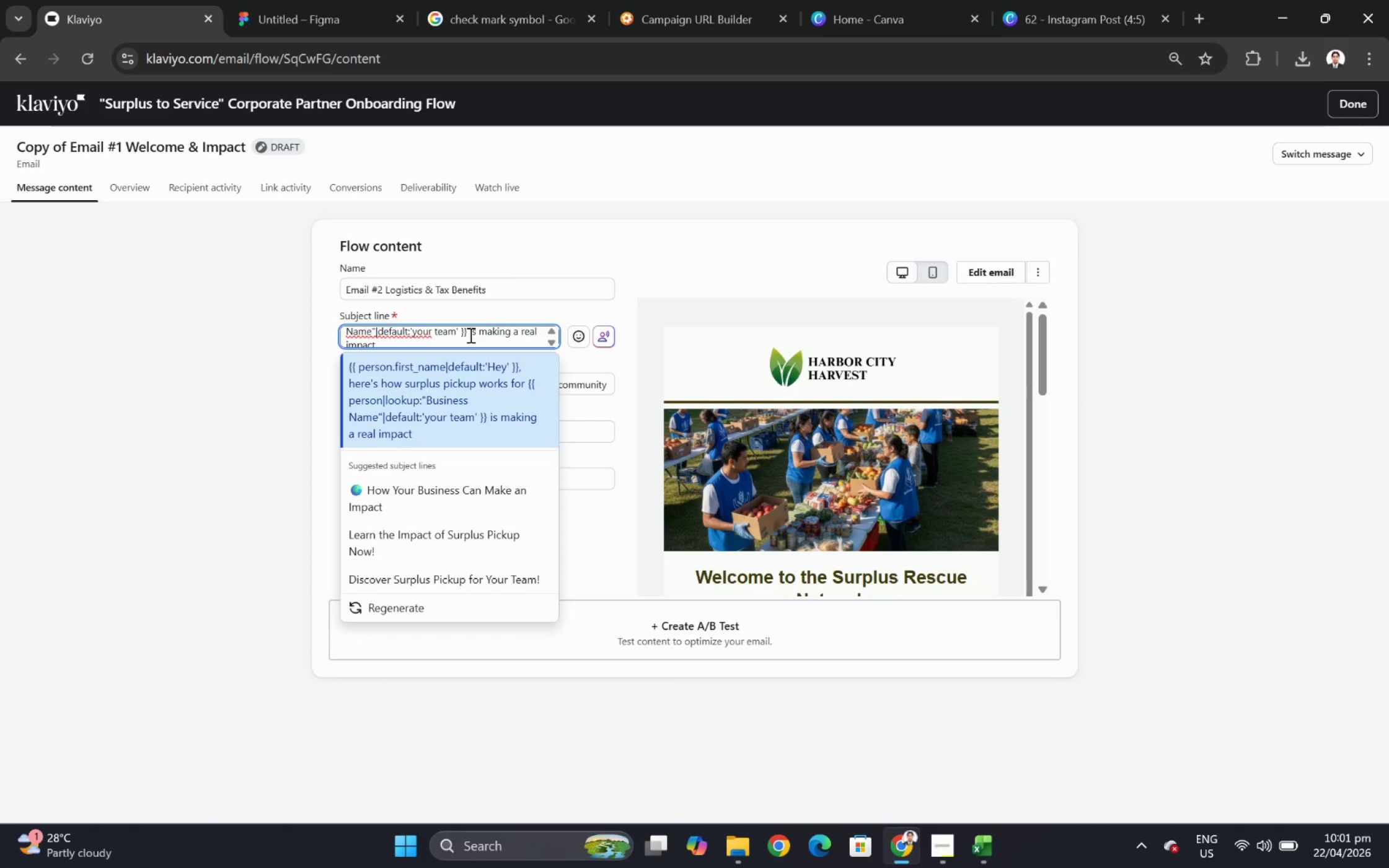 
left_click_drag(start_coordinate=[469, 335], to_coordinate=[508, 341])
 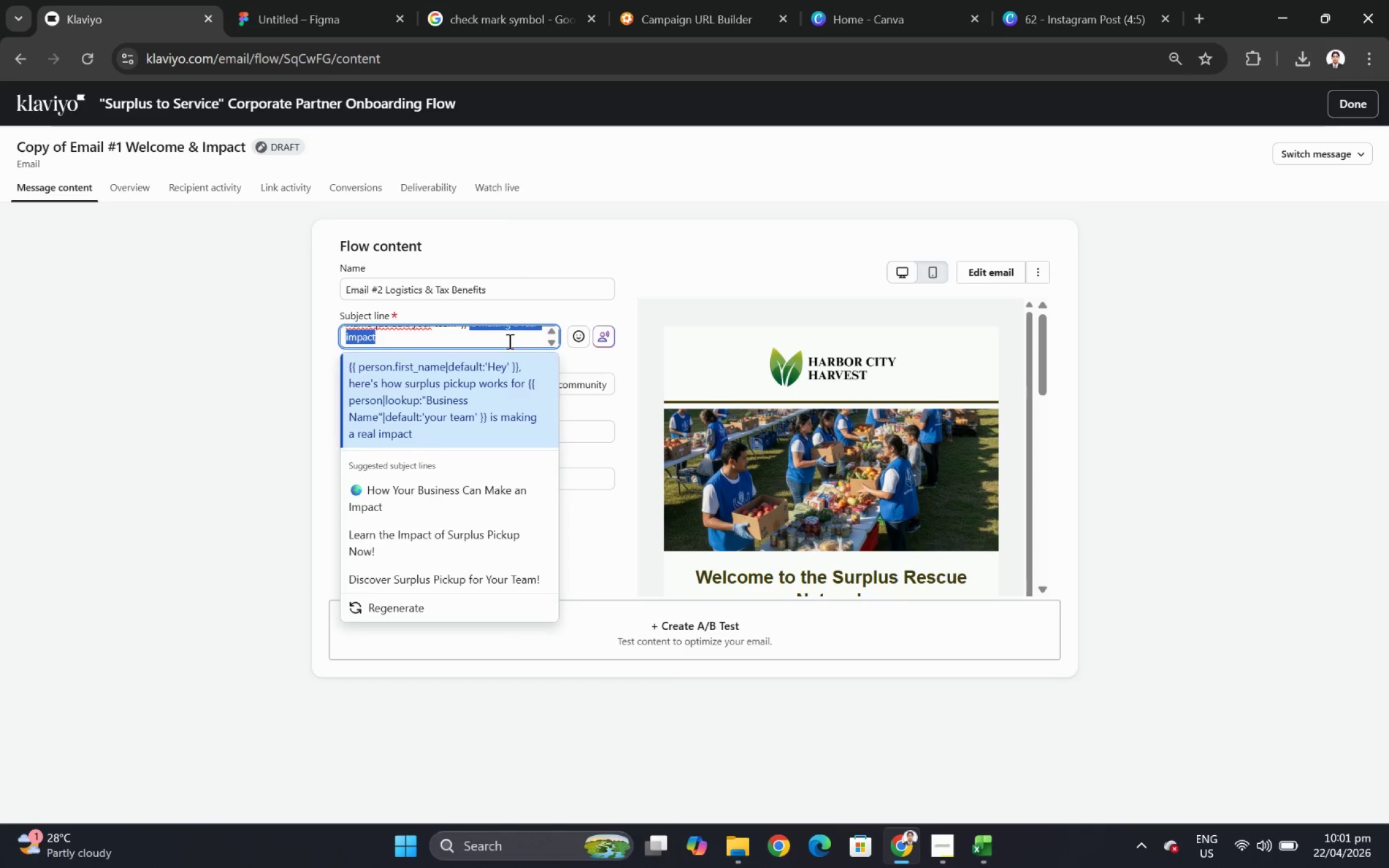 
key(Backspace)
 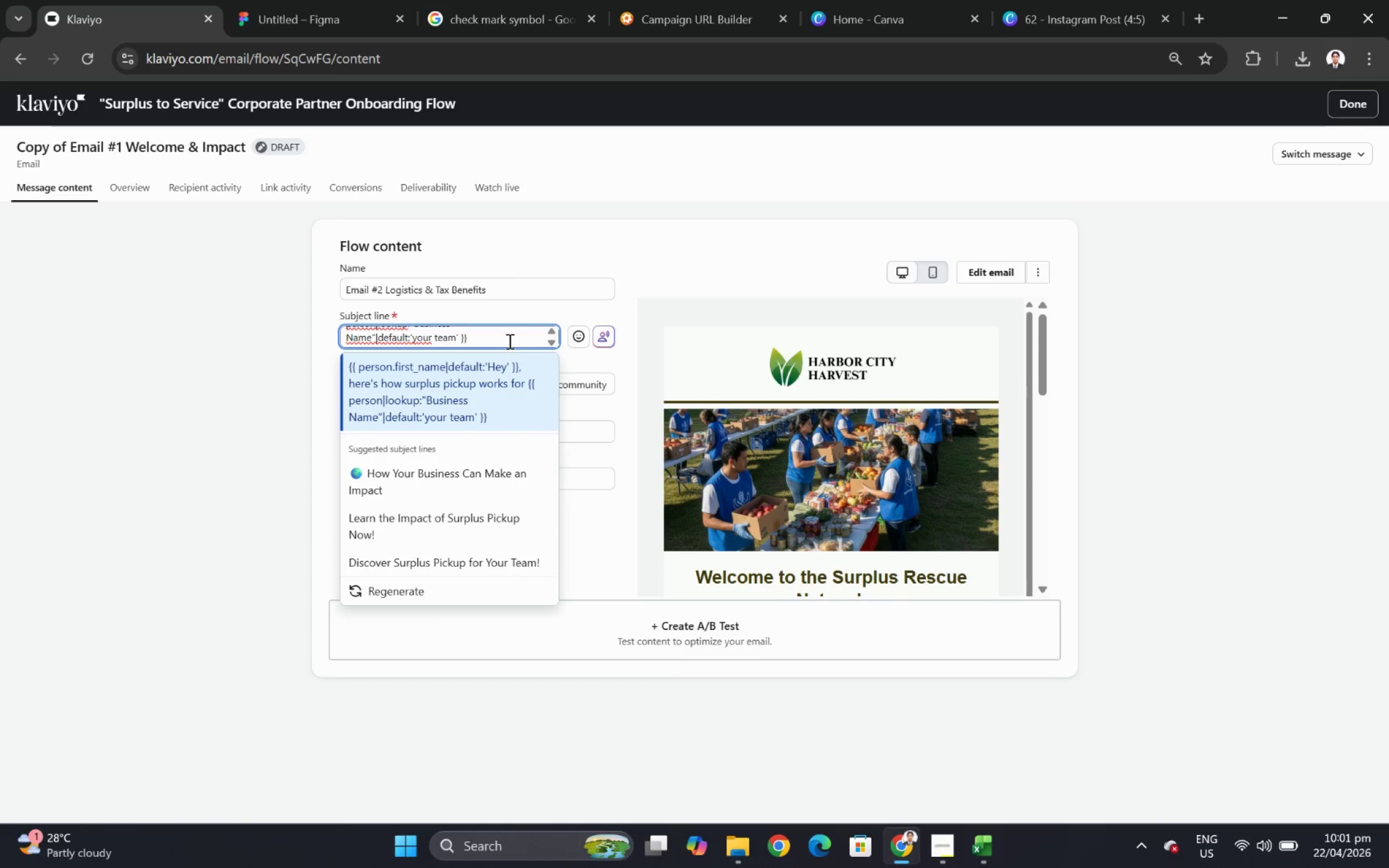 
key(Backspace)
 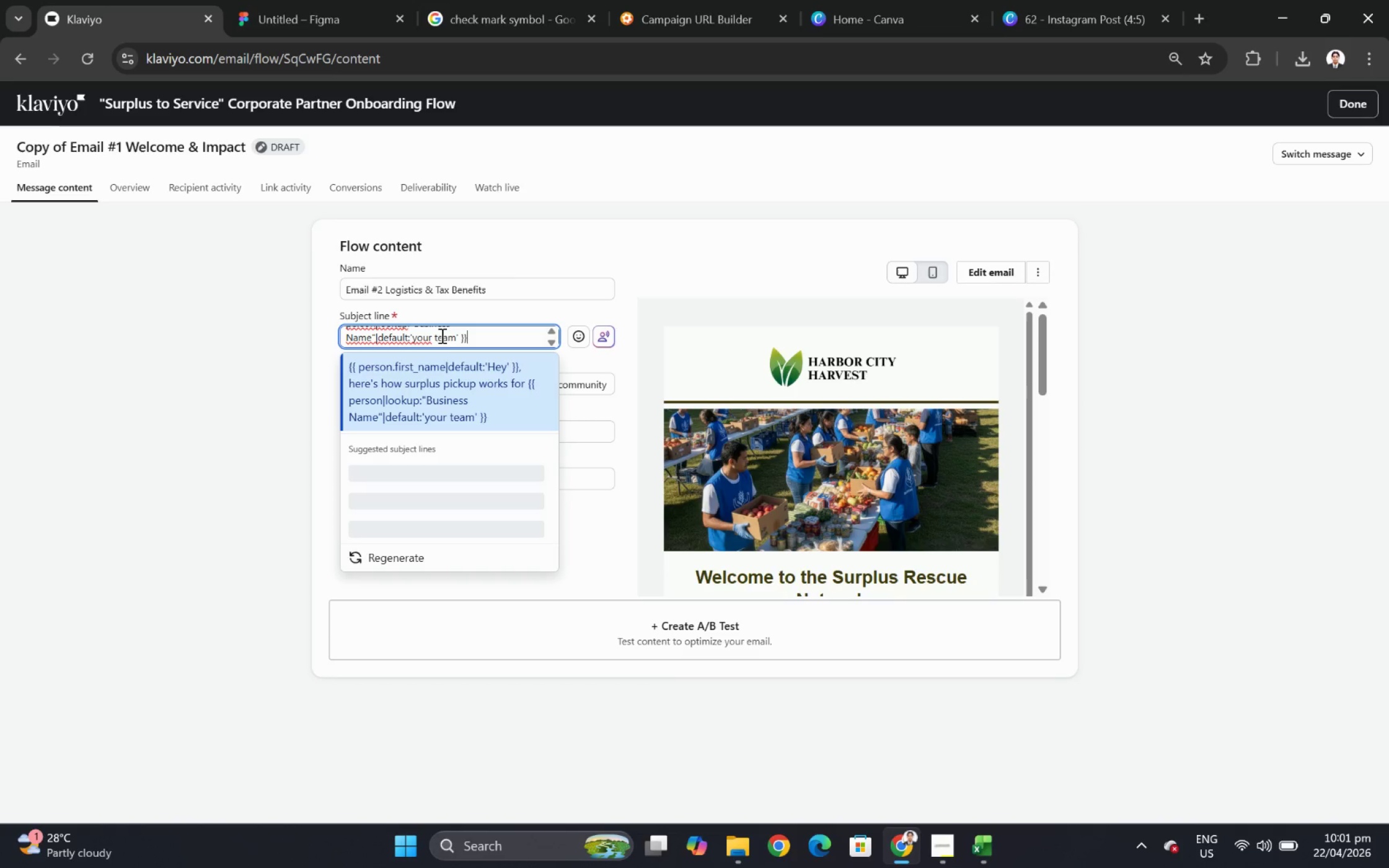 
left_click([456, 338])
 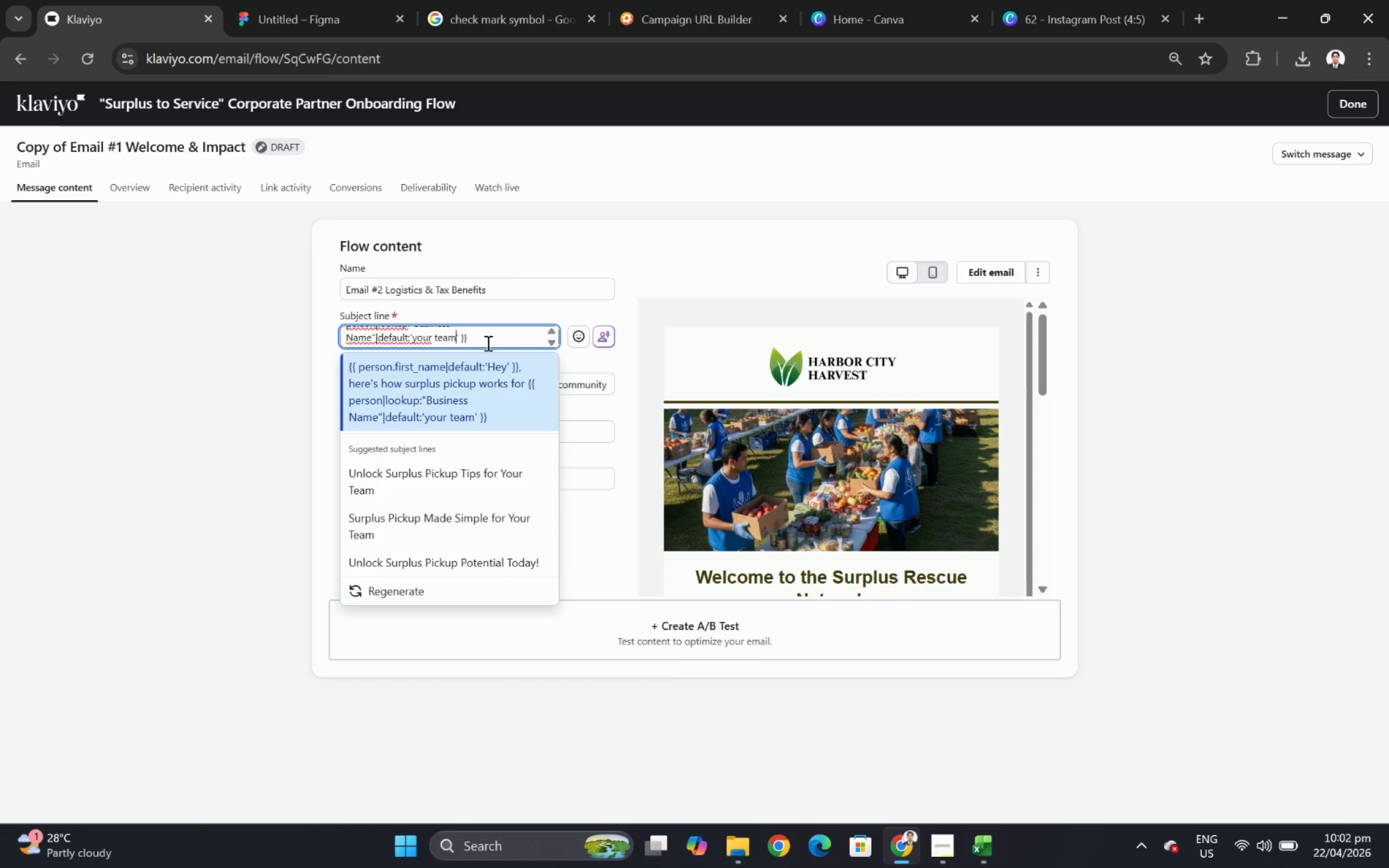 
key(Backspace)
key(Backspace)
key(Backspace)
key(Backspace)
type(business)
 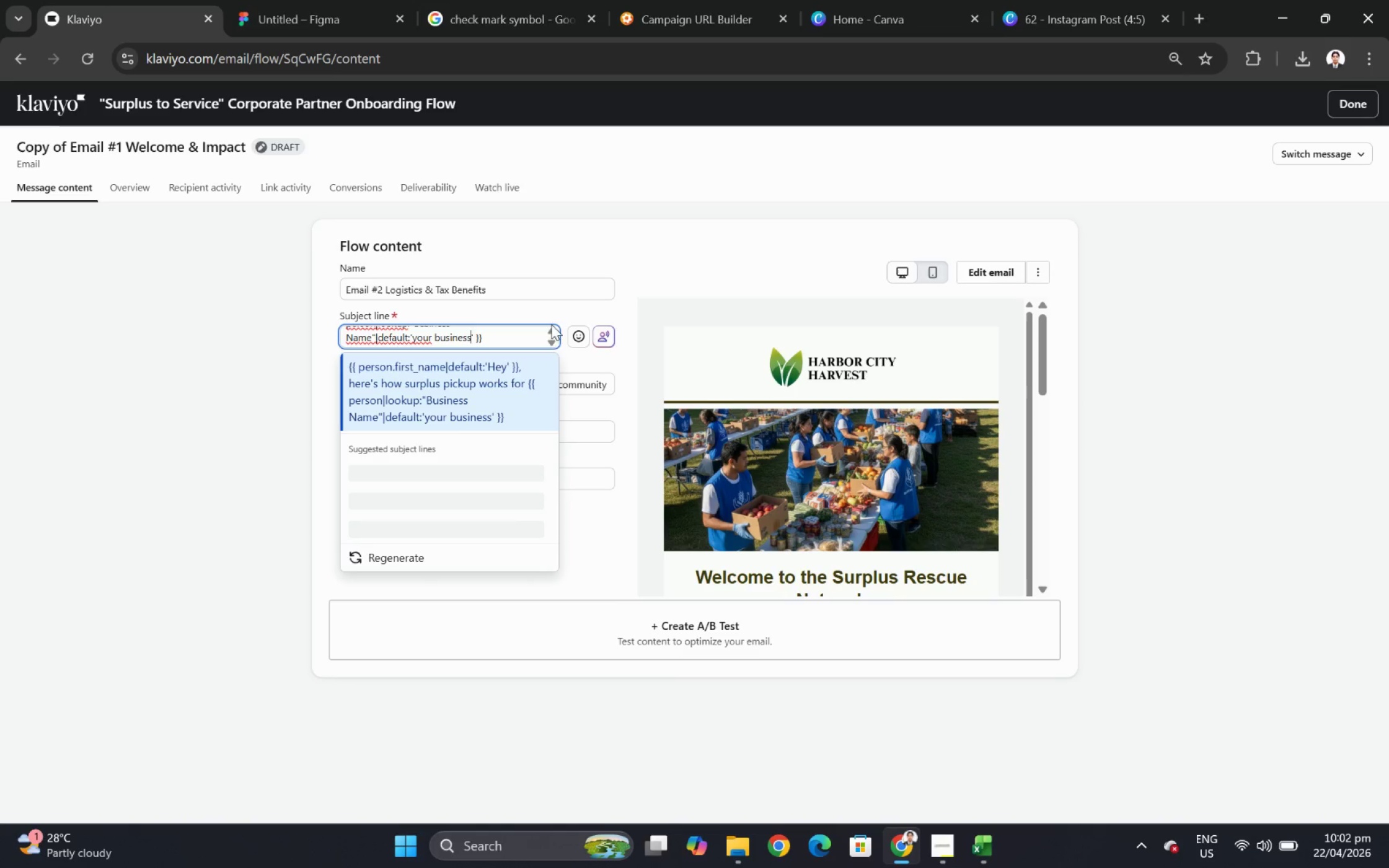 
left_click([554, 332])
 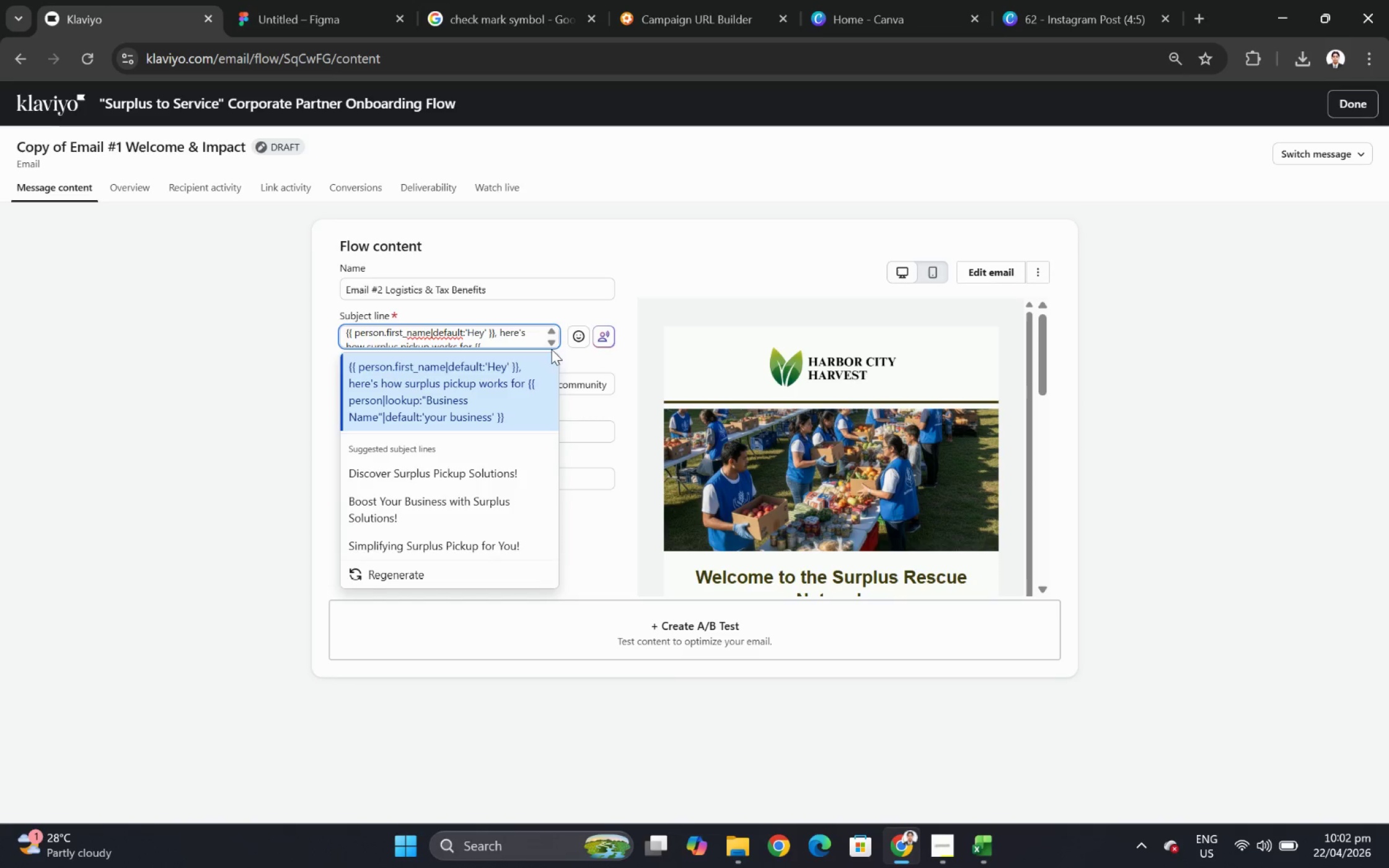 
left_click([551, 341])
 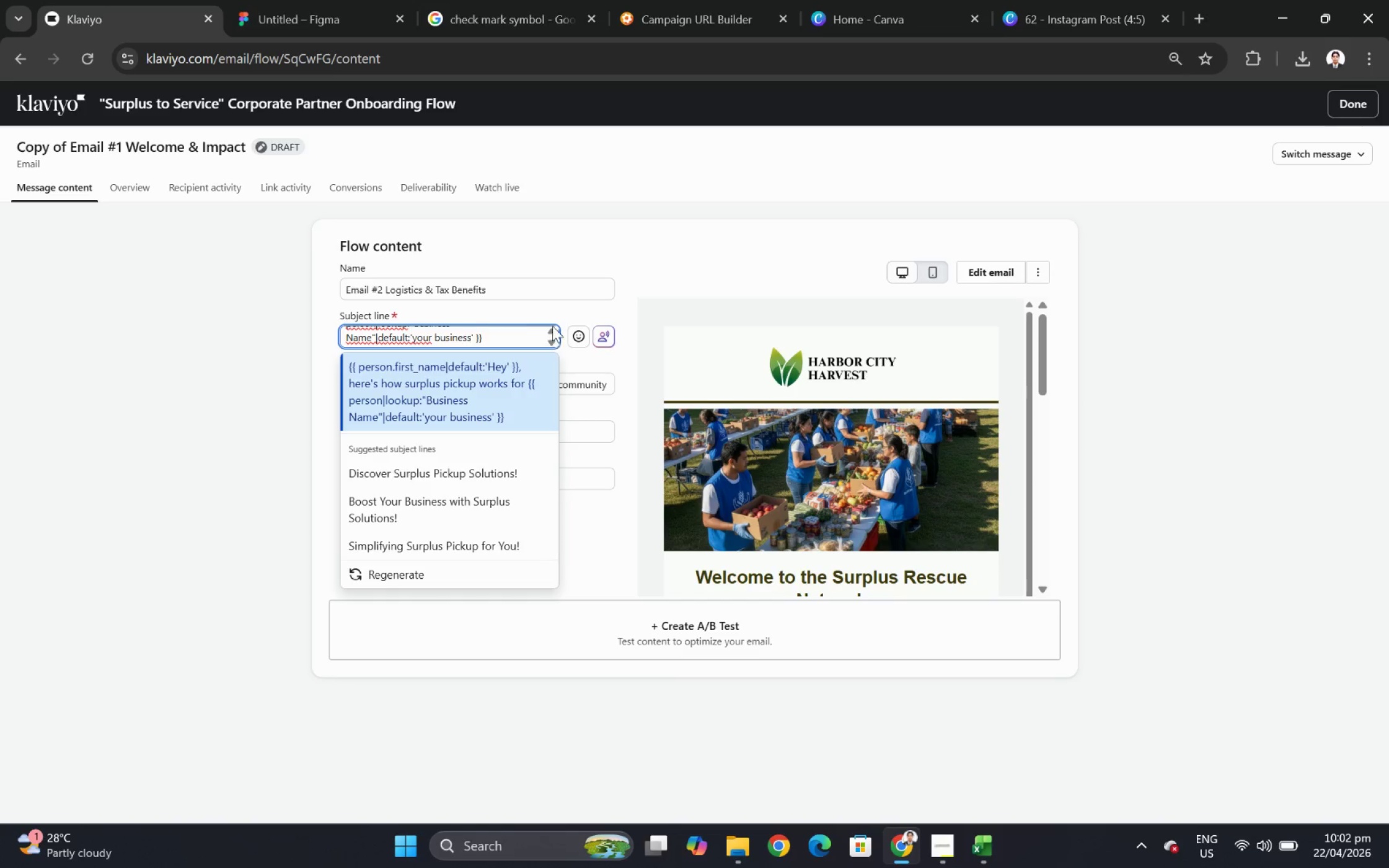 
left_click([552, 326])
 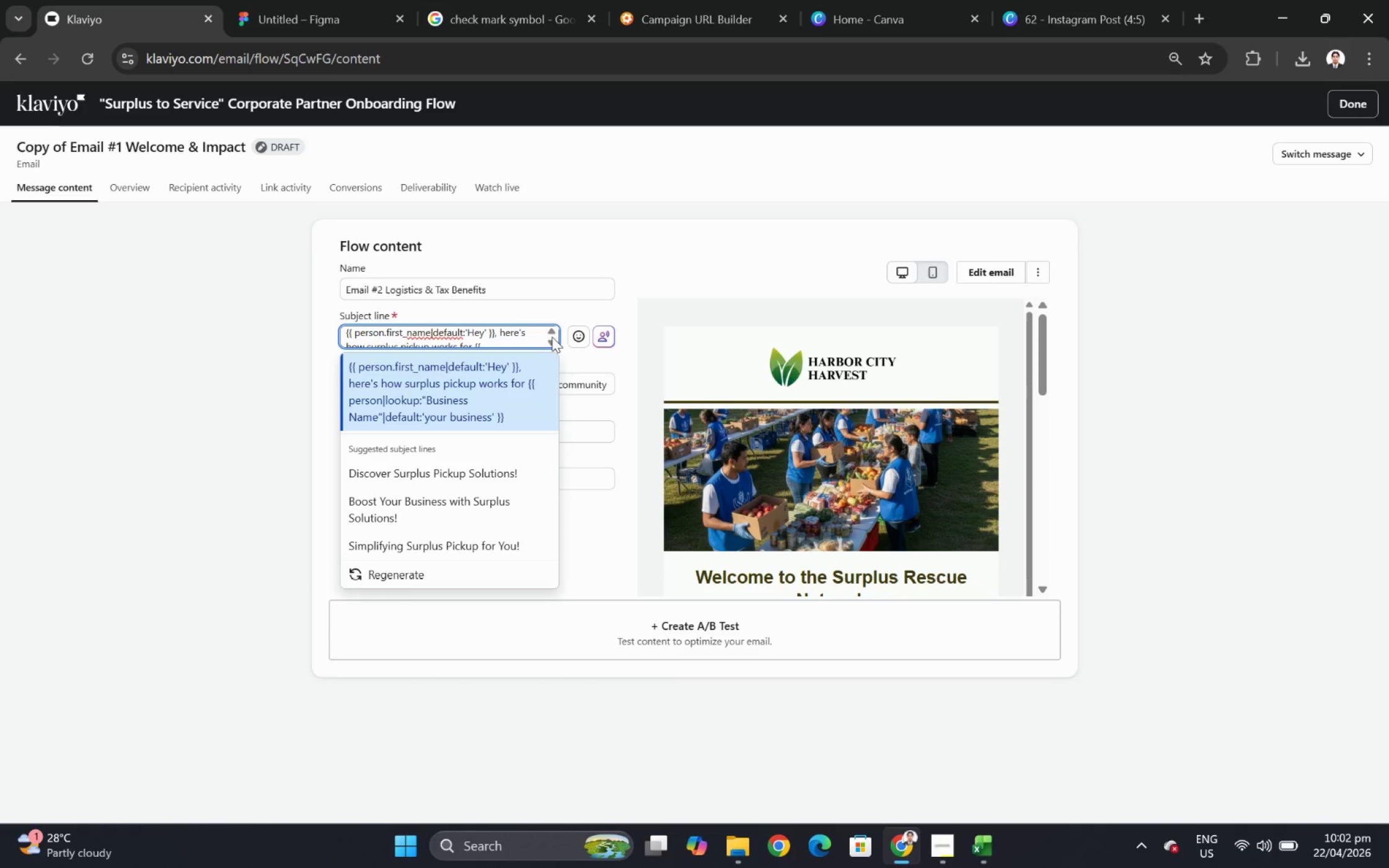 
left_click([552, 341])
 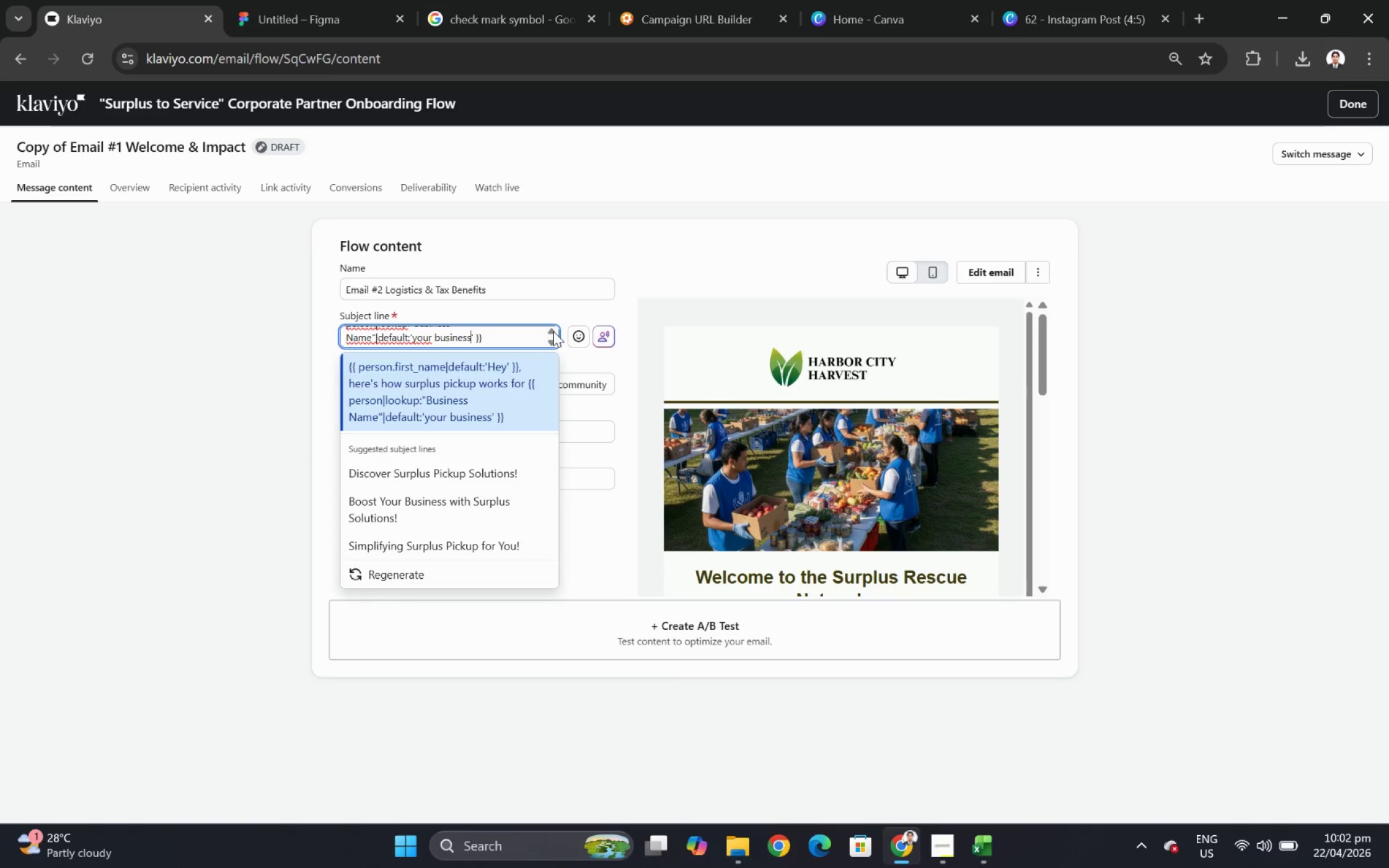 
left_click([553, 331])
 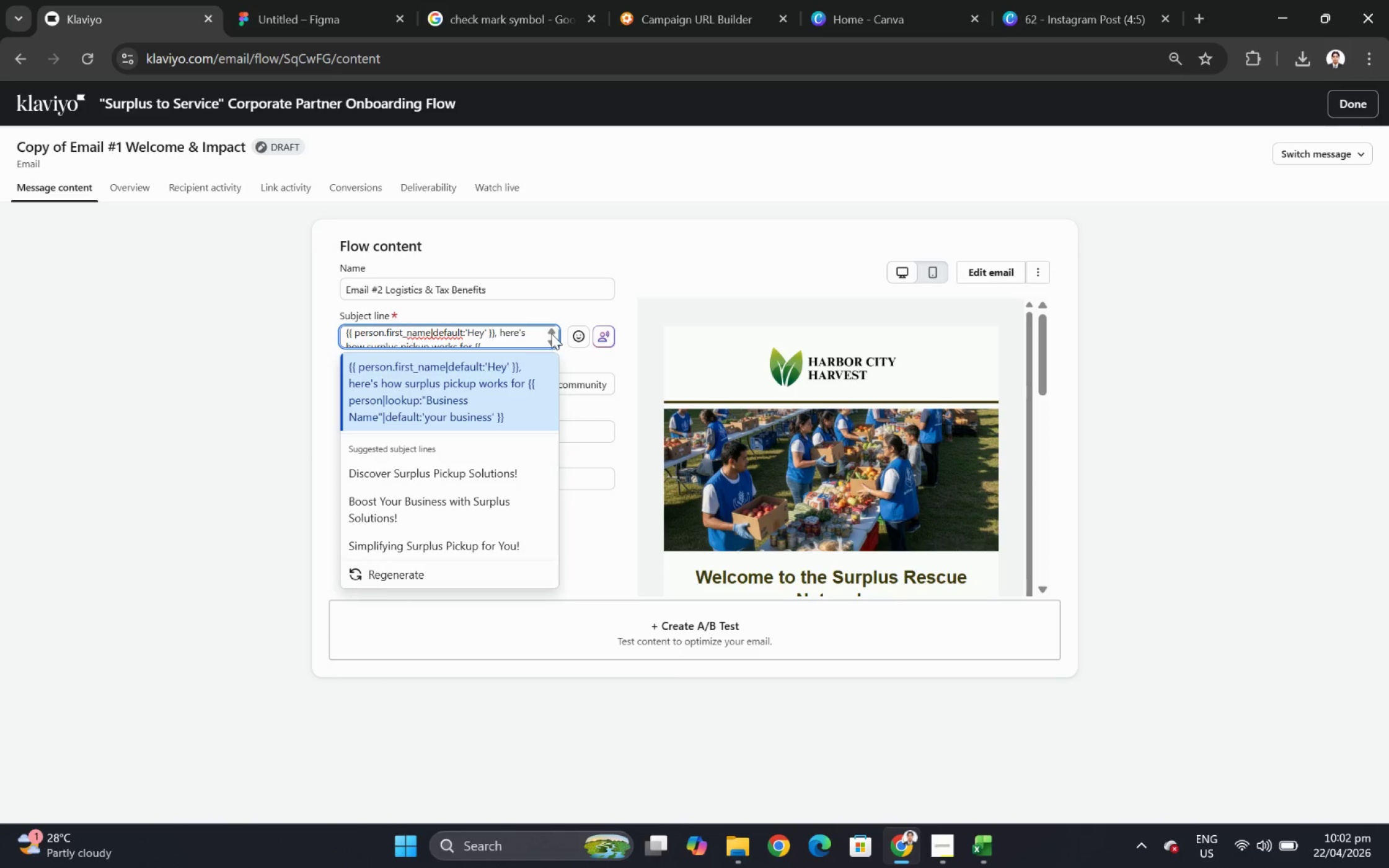 
left_click([551, 335])
 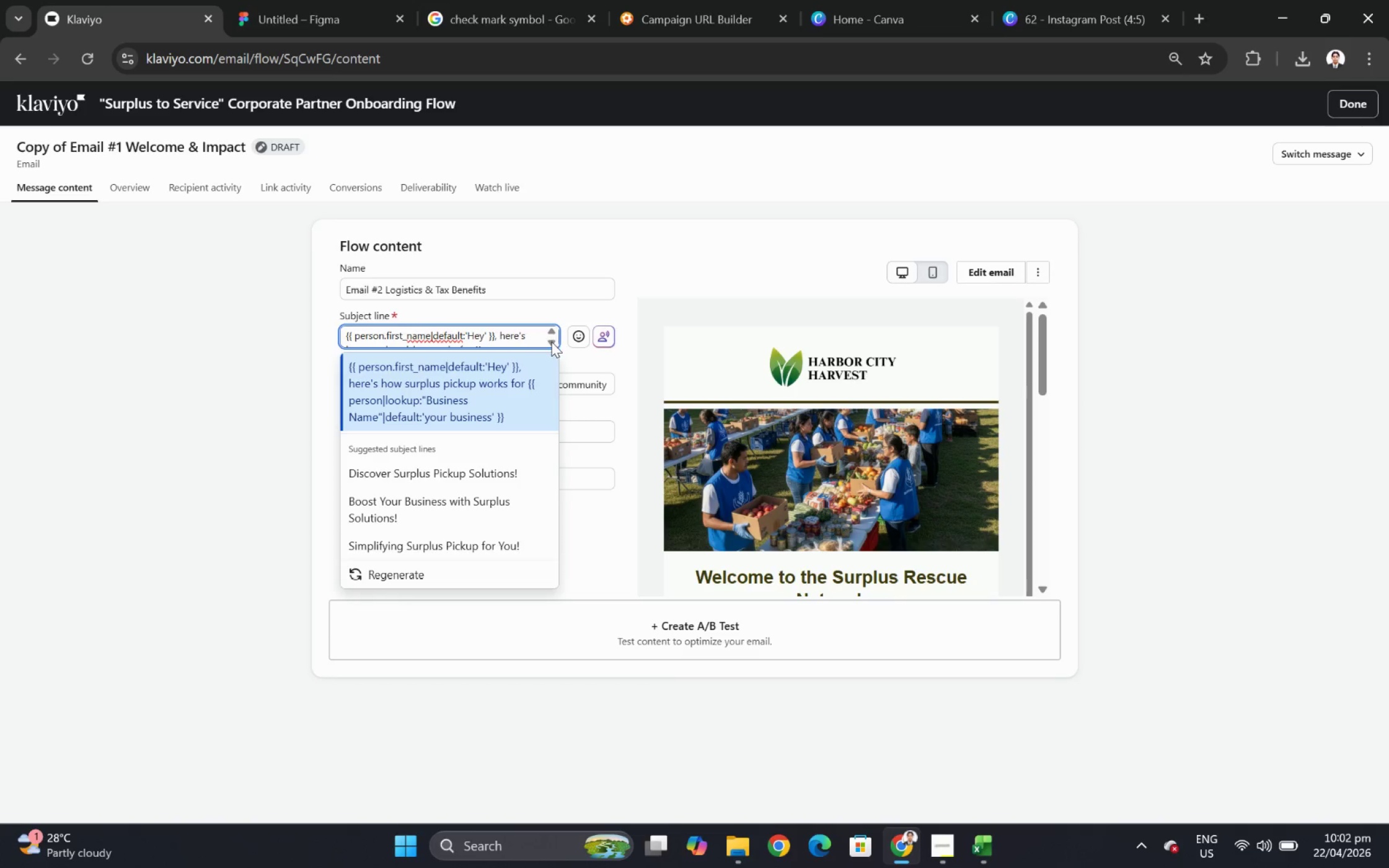 
left_click([551, 341])
 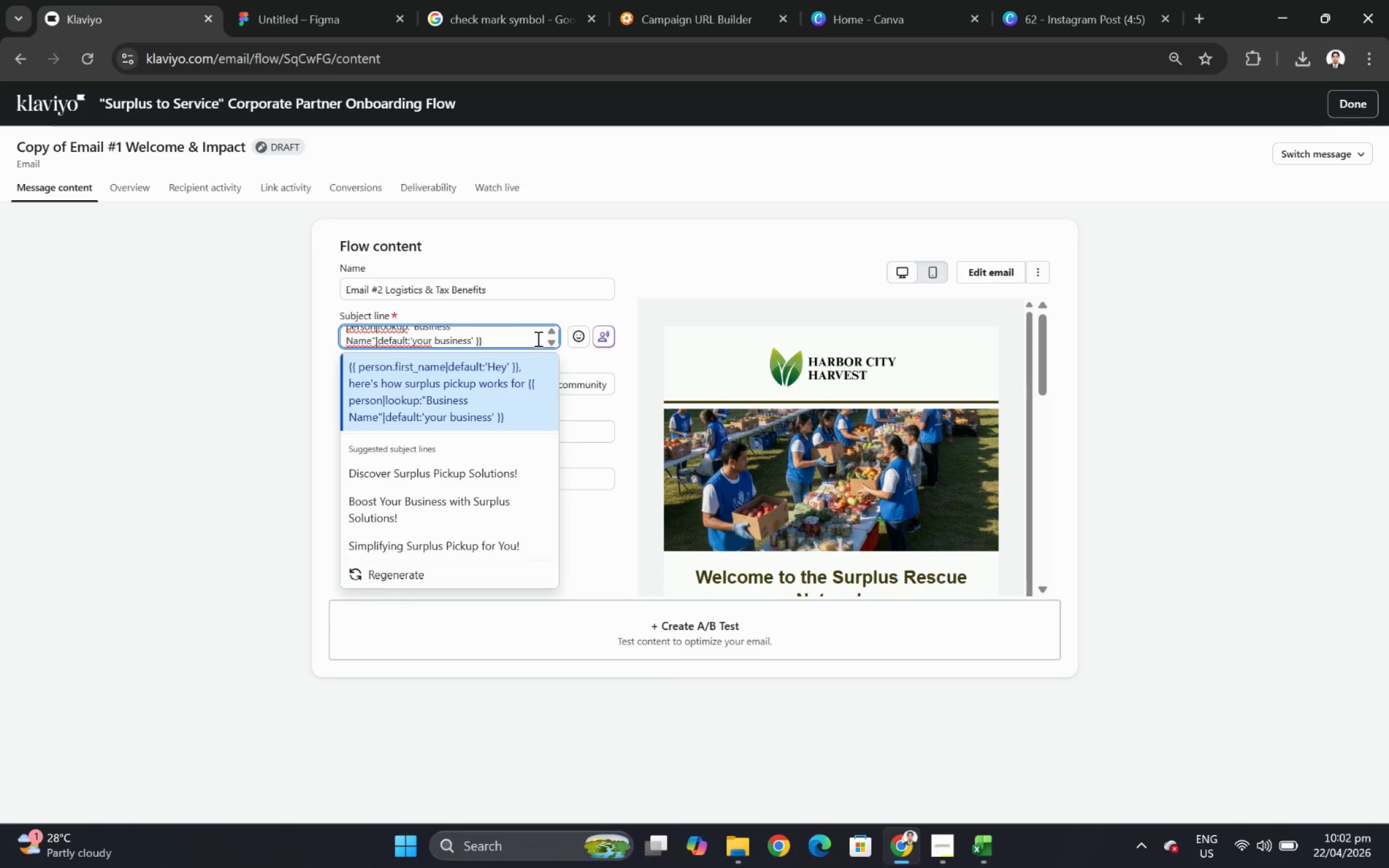 
left_click([684, 264])
 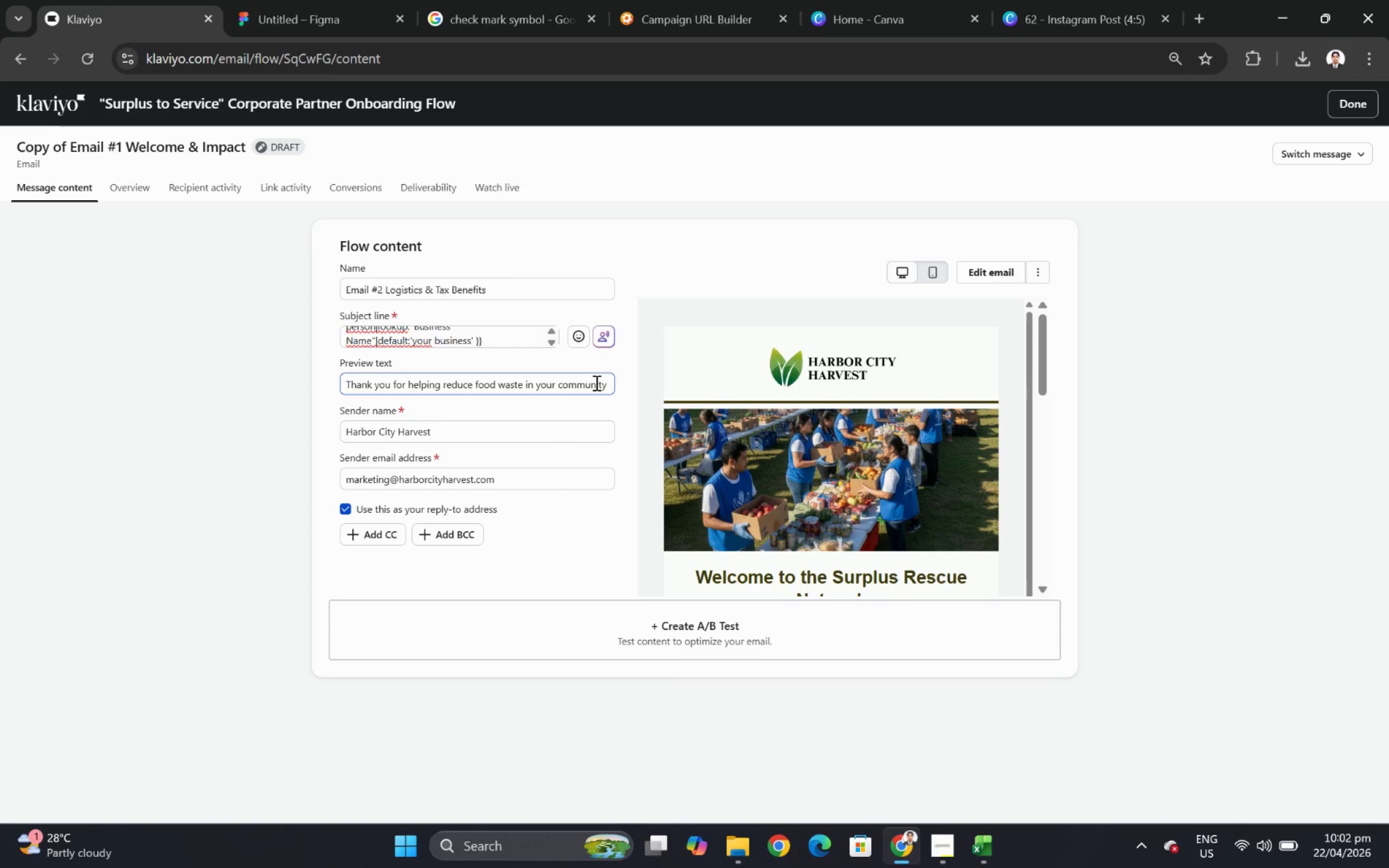 
double_click([594, 384])
 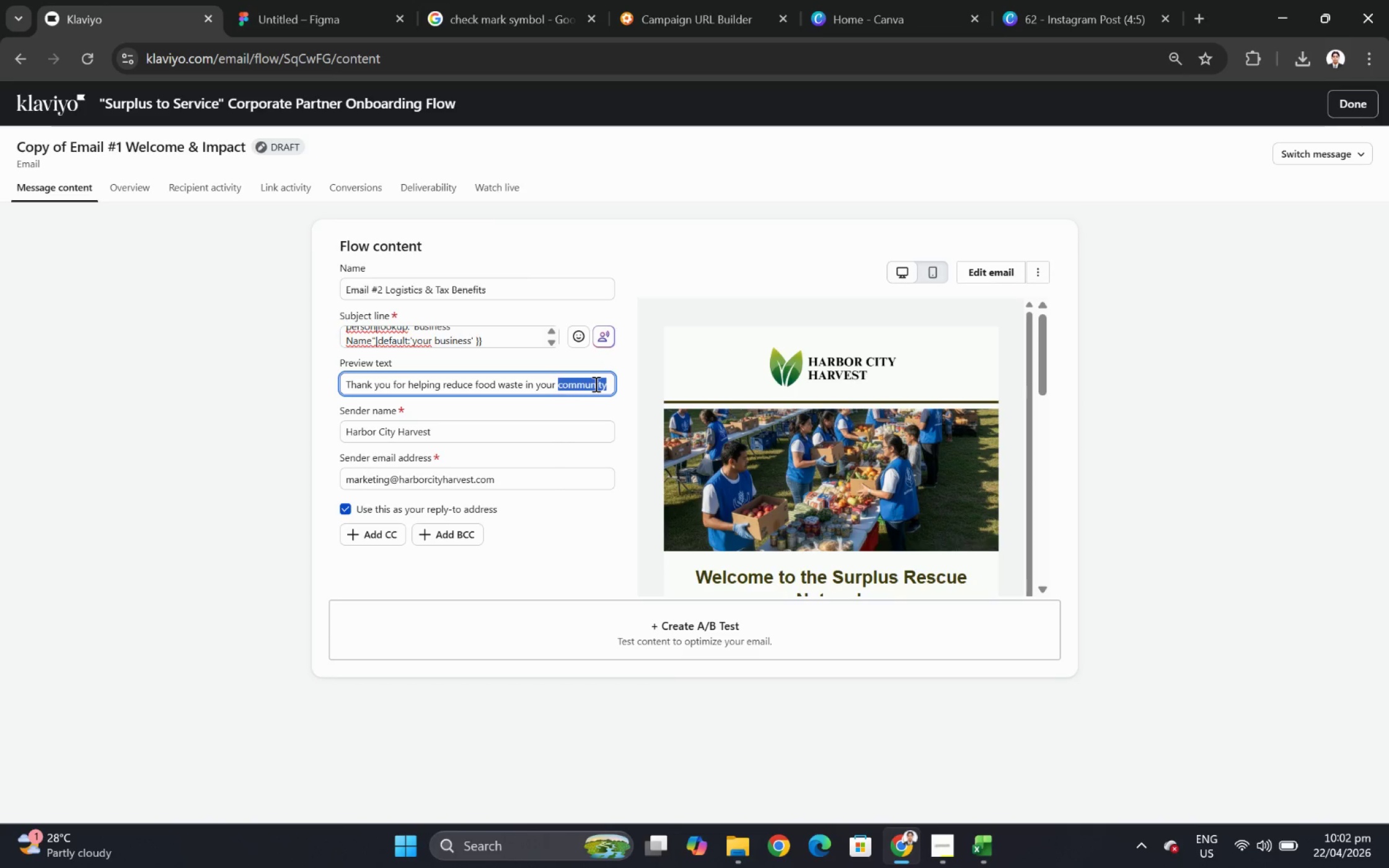 
triple_click([594, 384])
 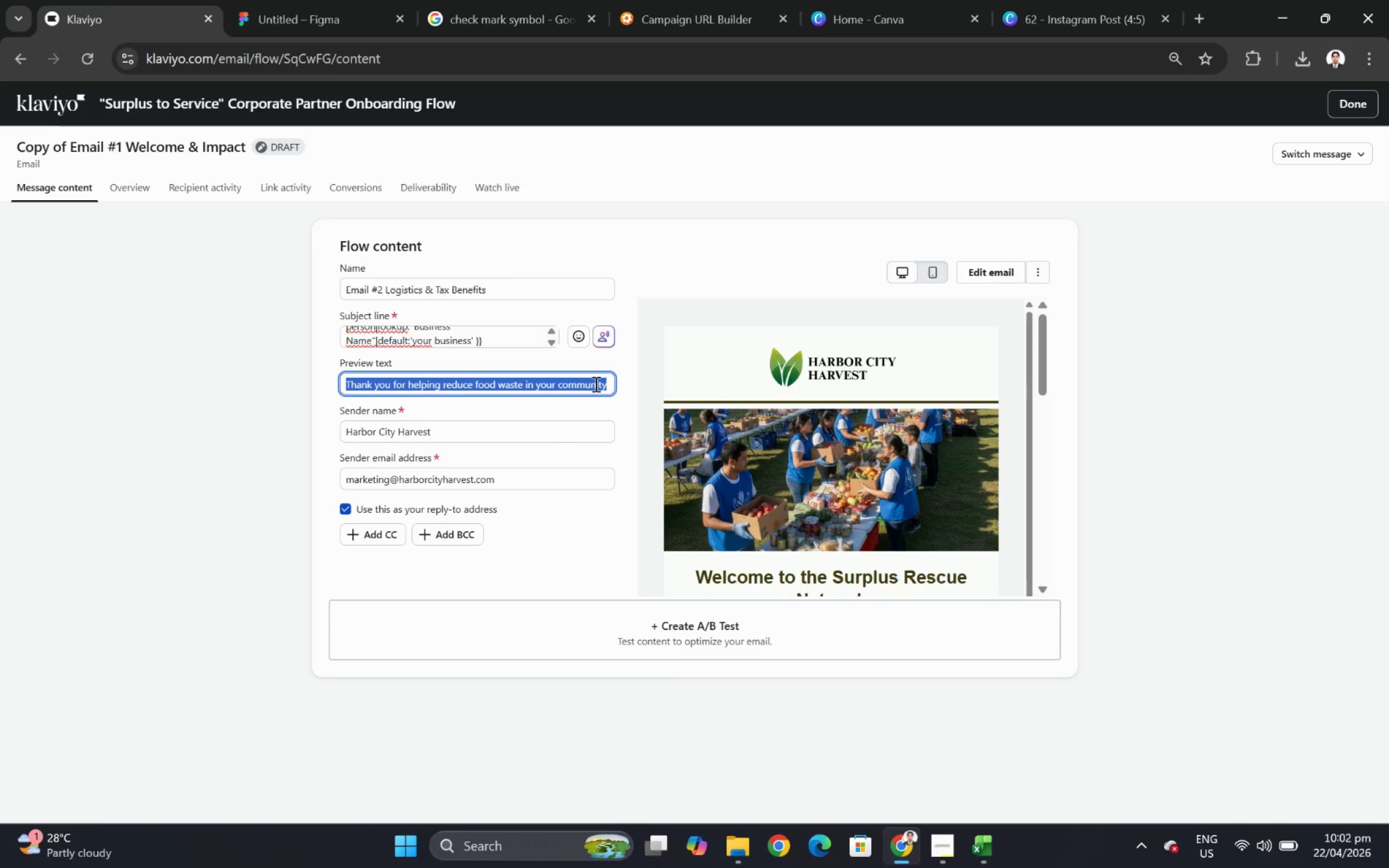 
key(Backspace)
 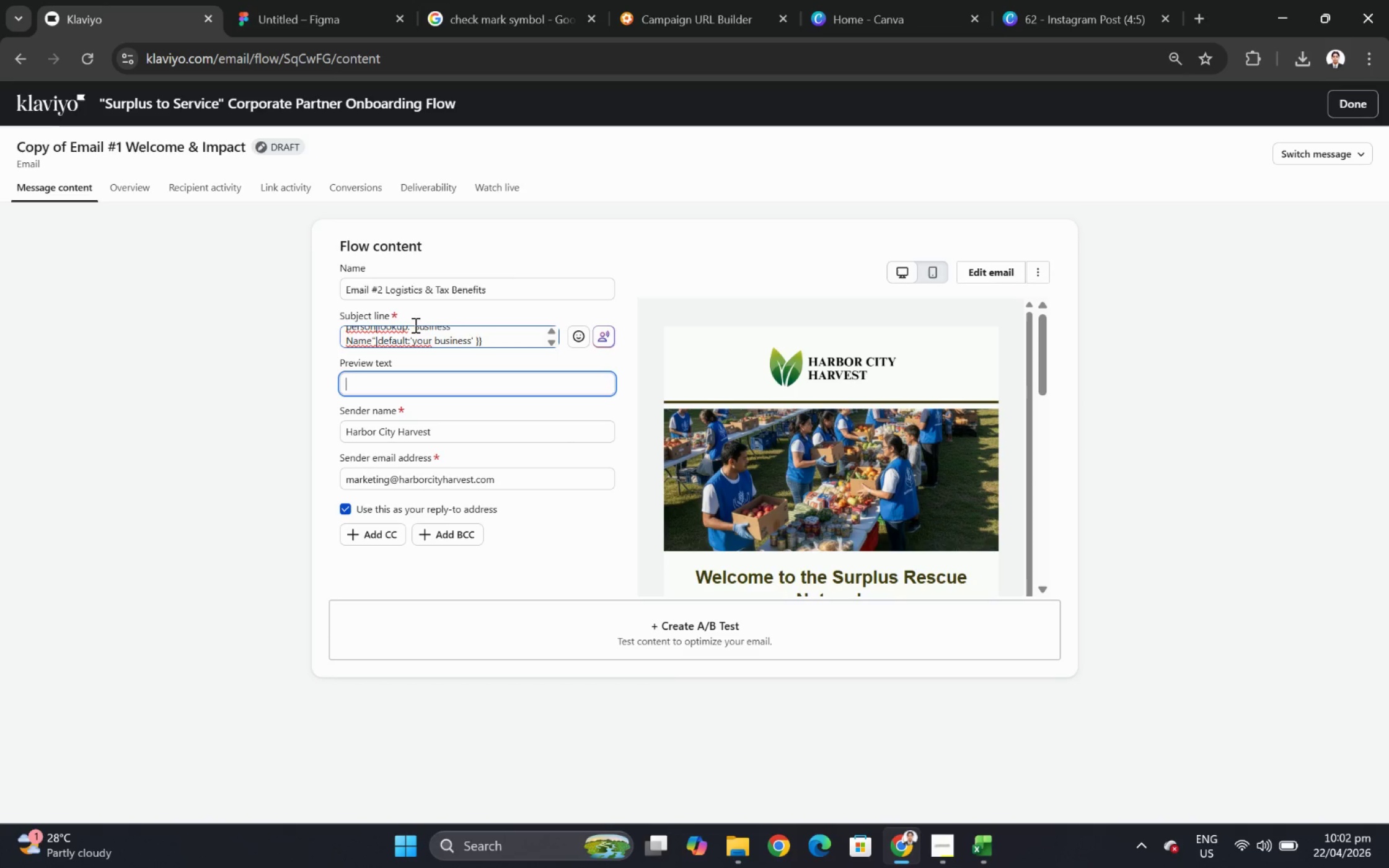 
left_click([408, 328])
 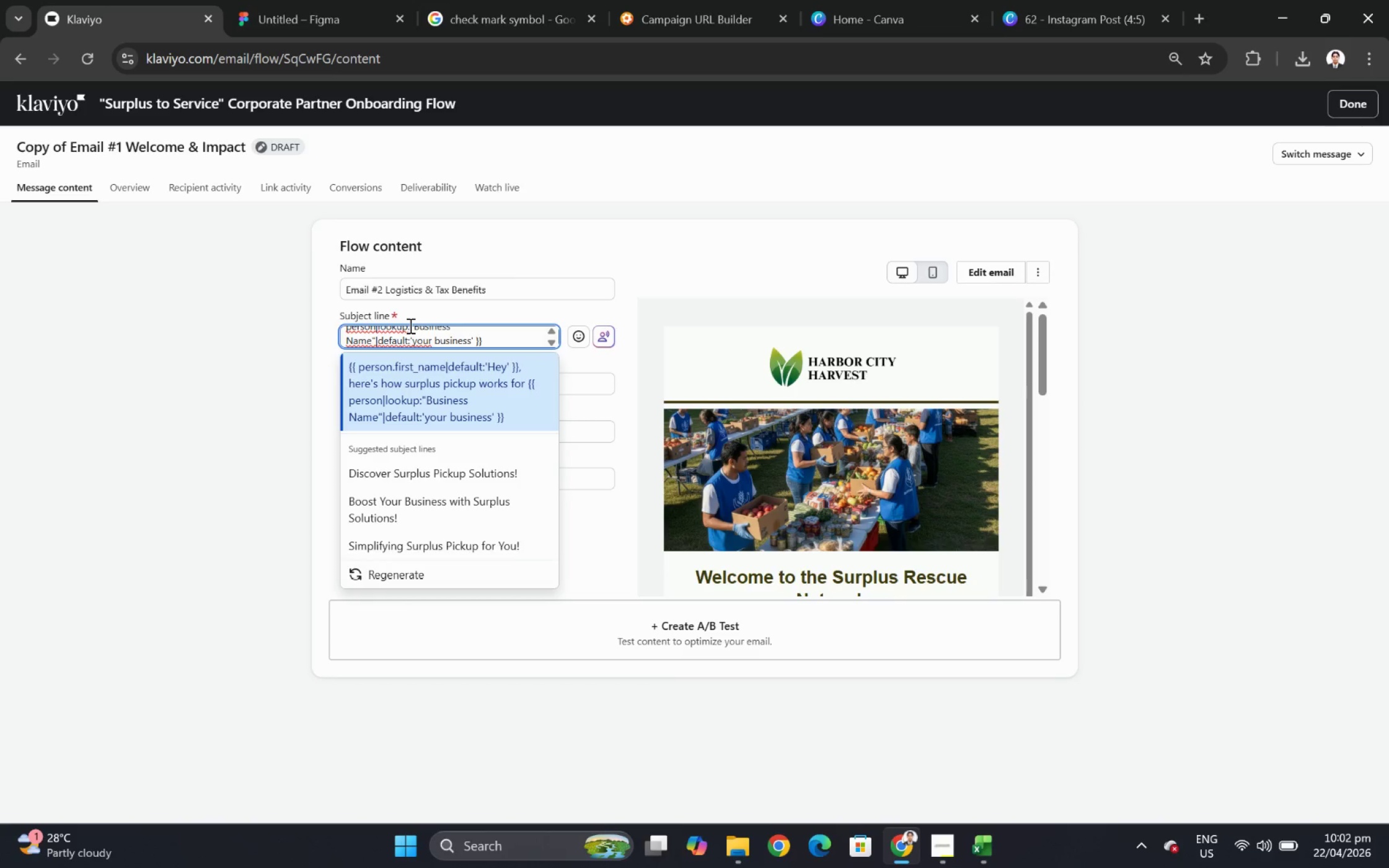 
wait(17.17)
 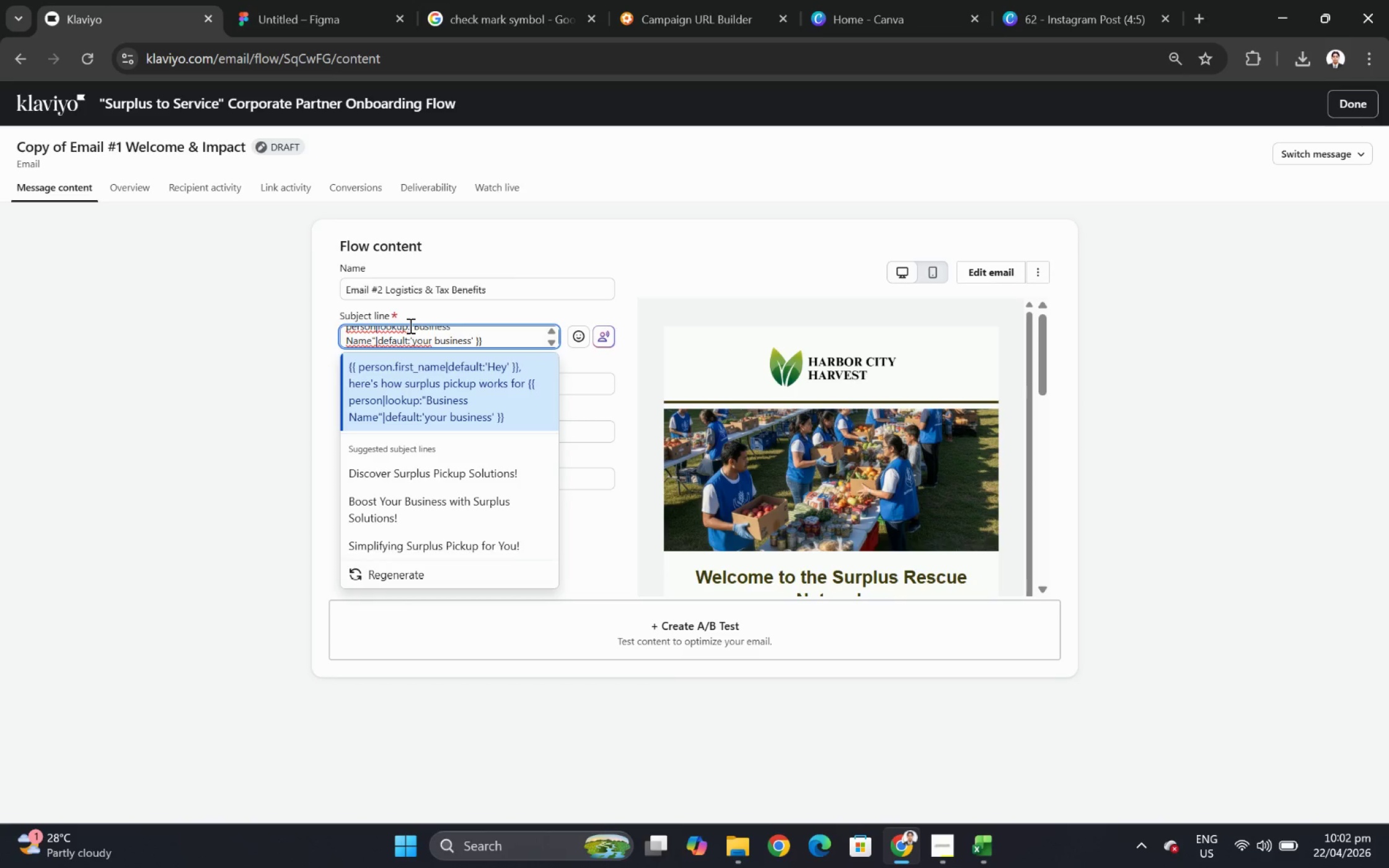 
left_click([677, 265])
 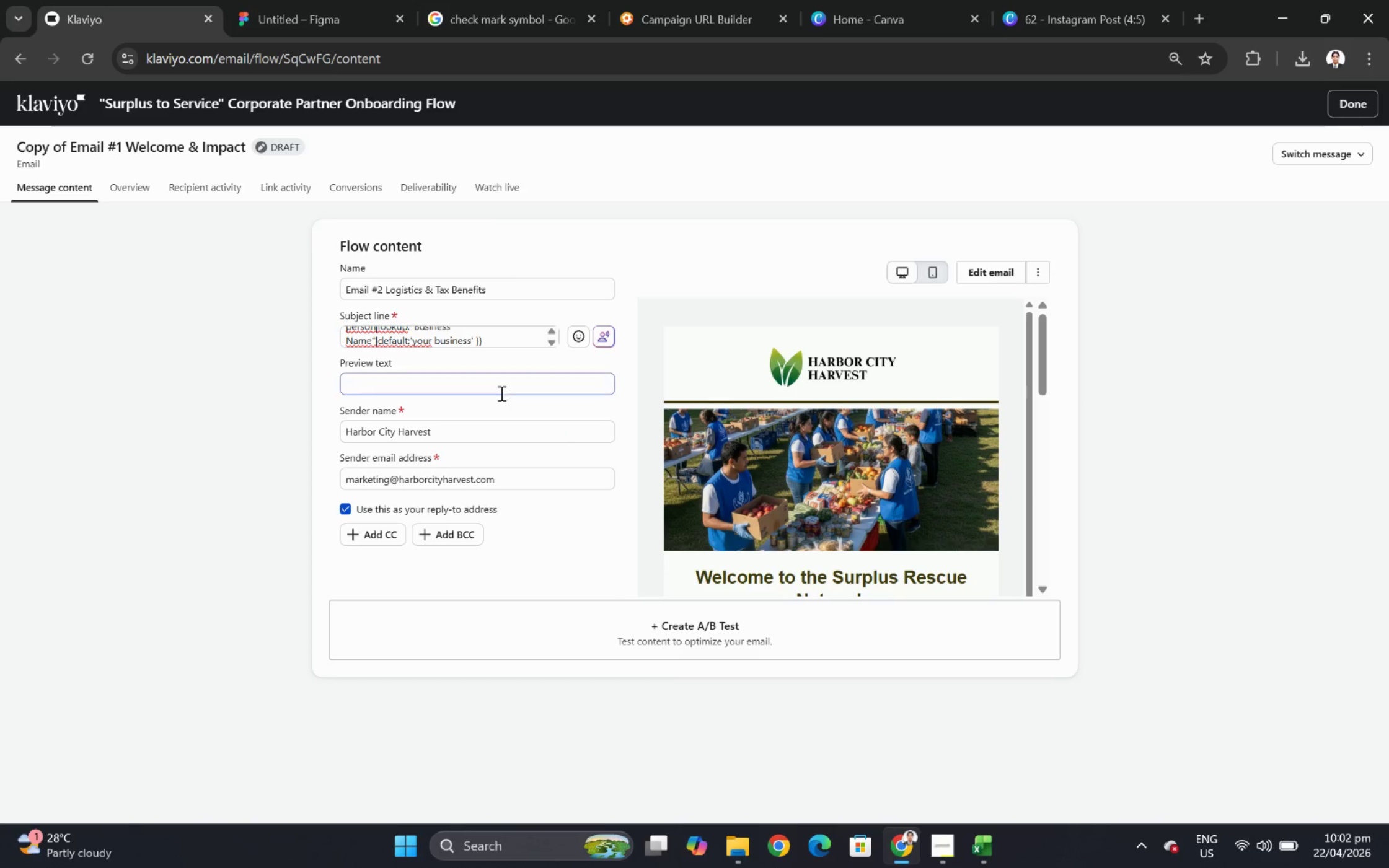 
left_click([500, 393])